 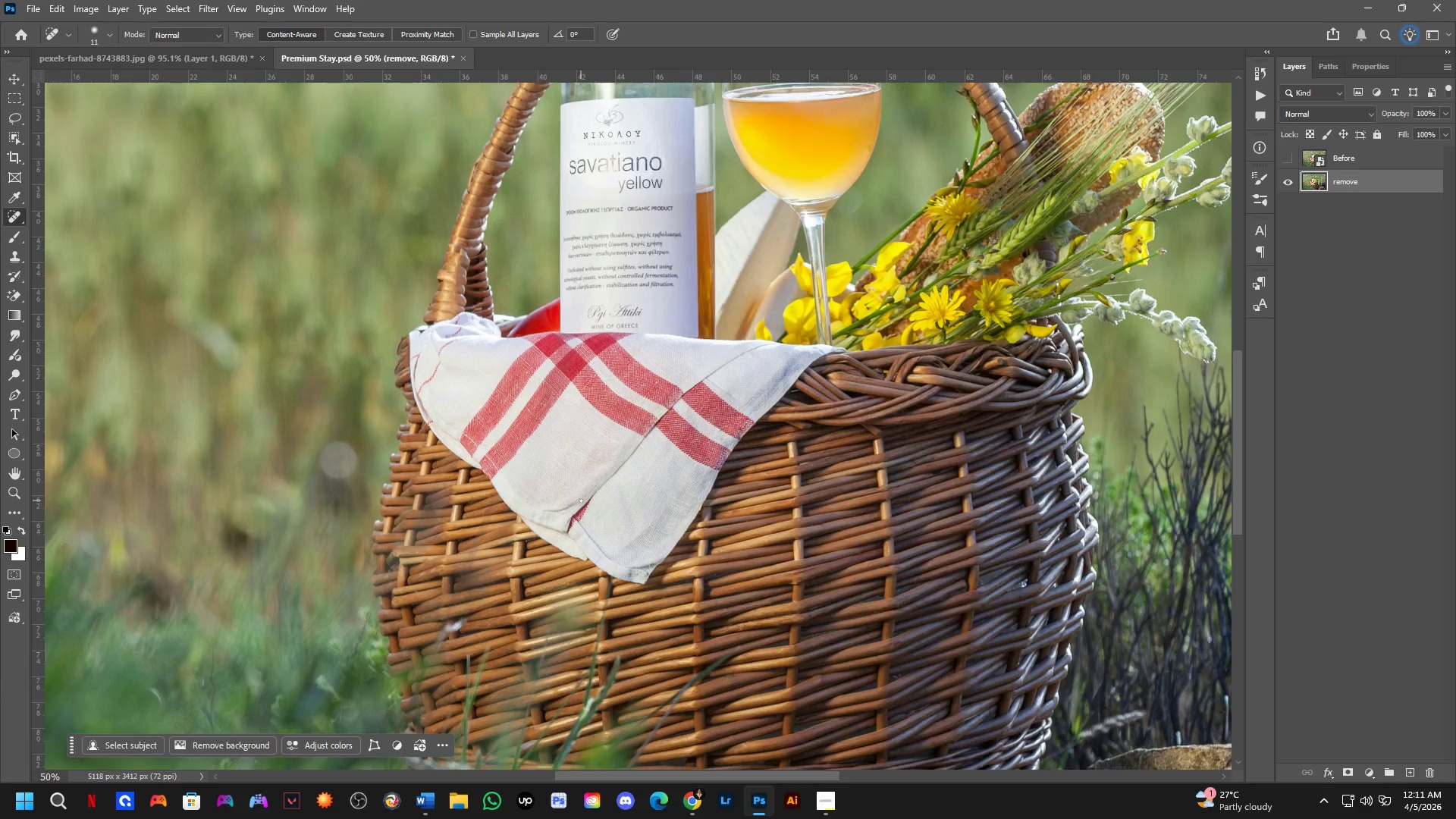 
scroll: coordinate [581, 500], scroll_direction: up, amount: 2.0
 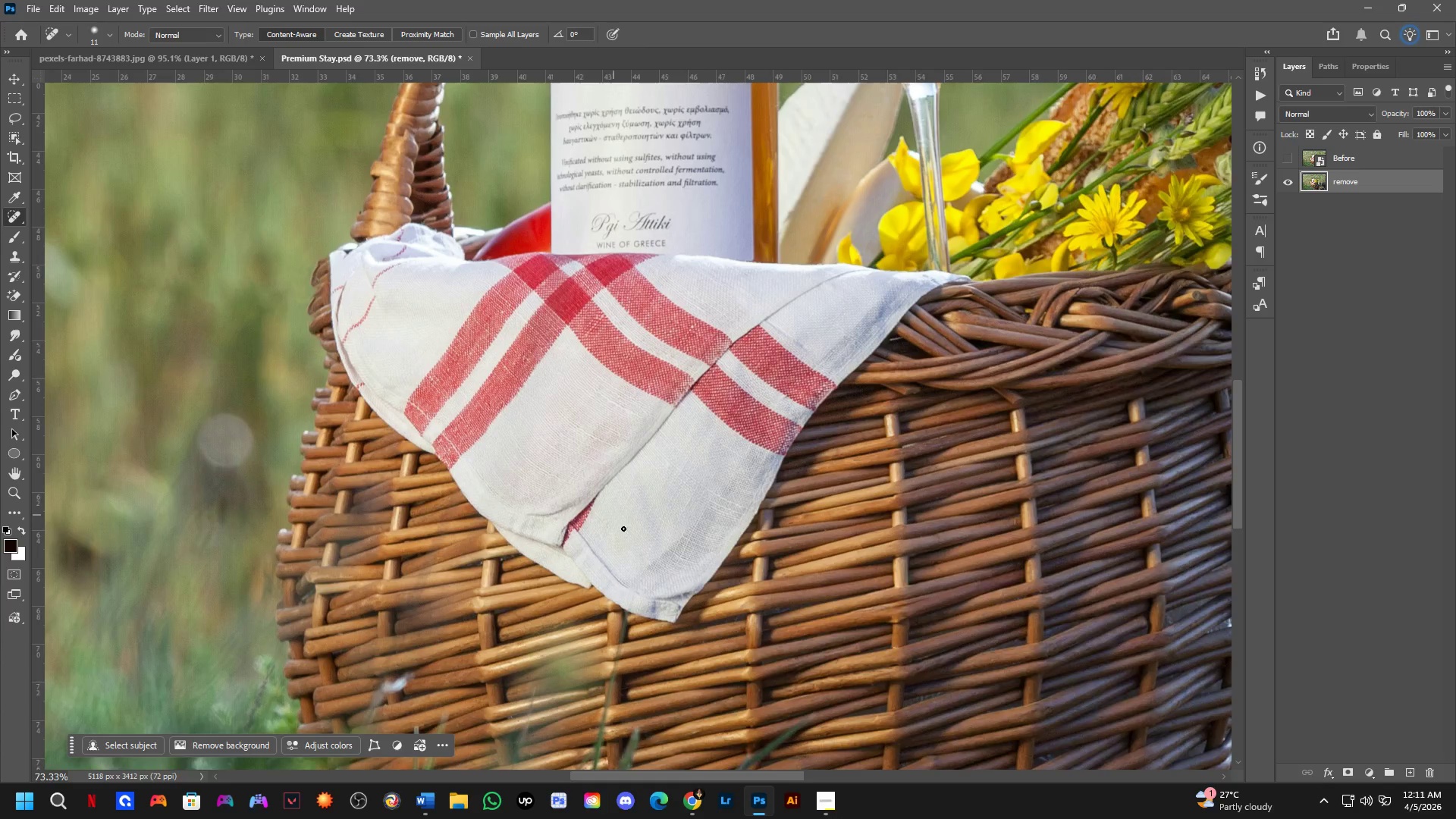 
hold_key(key=Space, duration=0.53)
 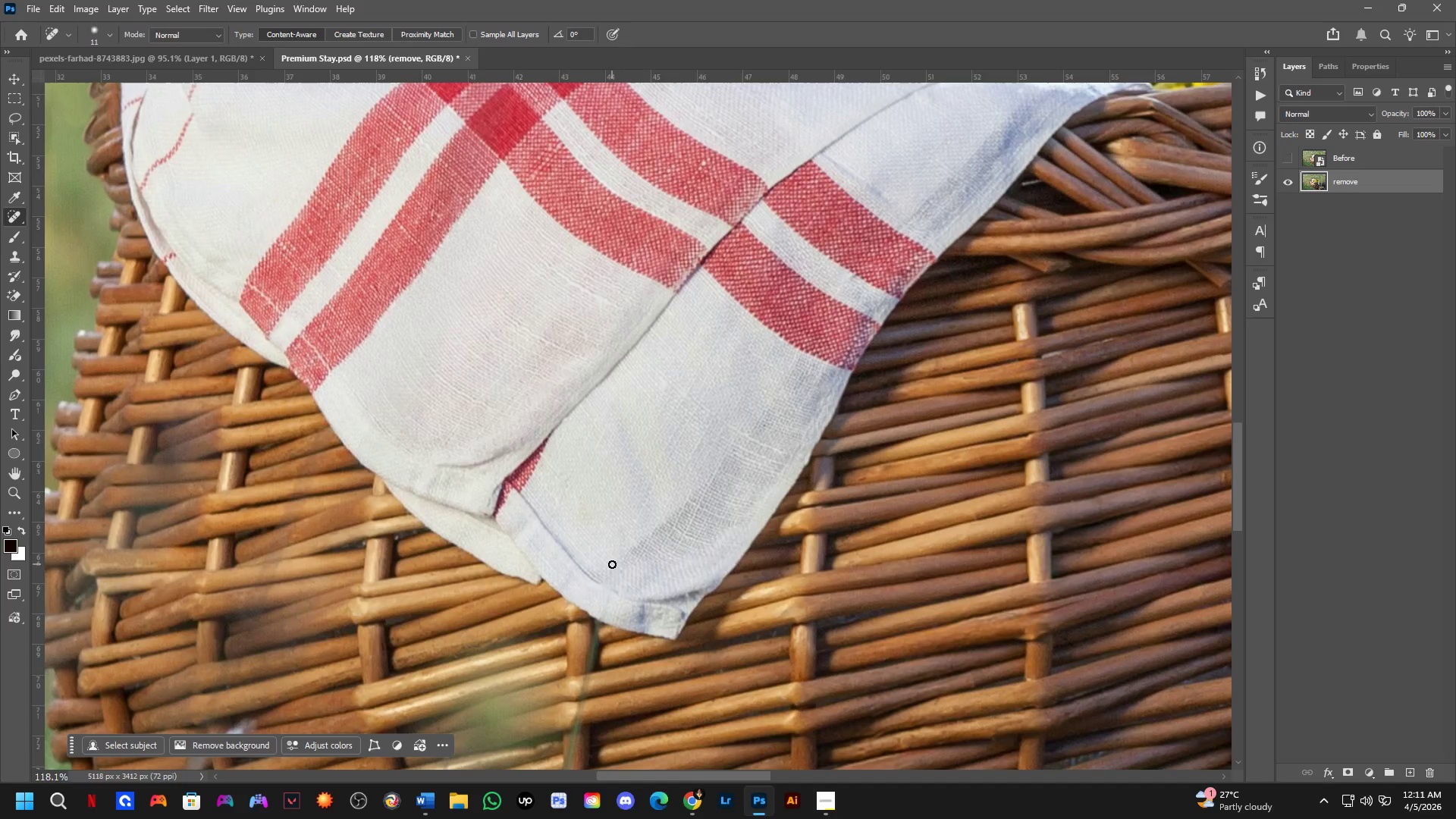 
left_click_drag(start_coordinate=[660, 585], to_coordinate=[642, 571])
 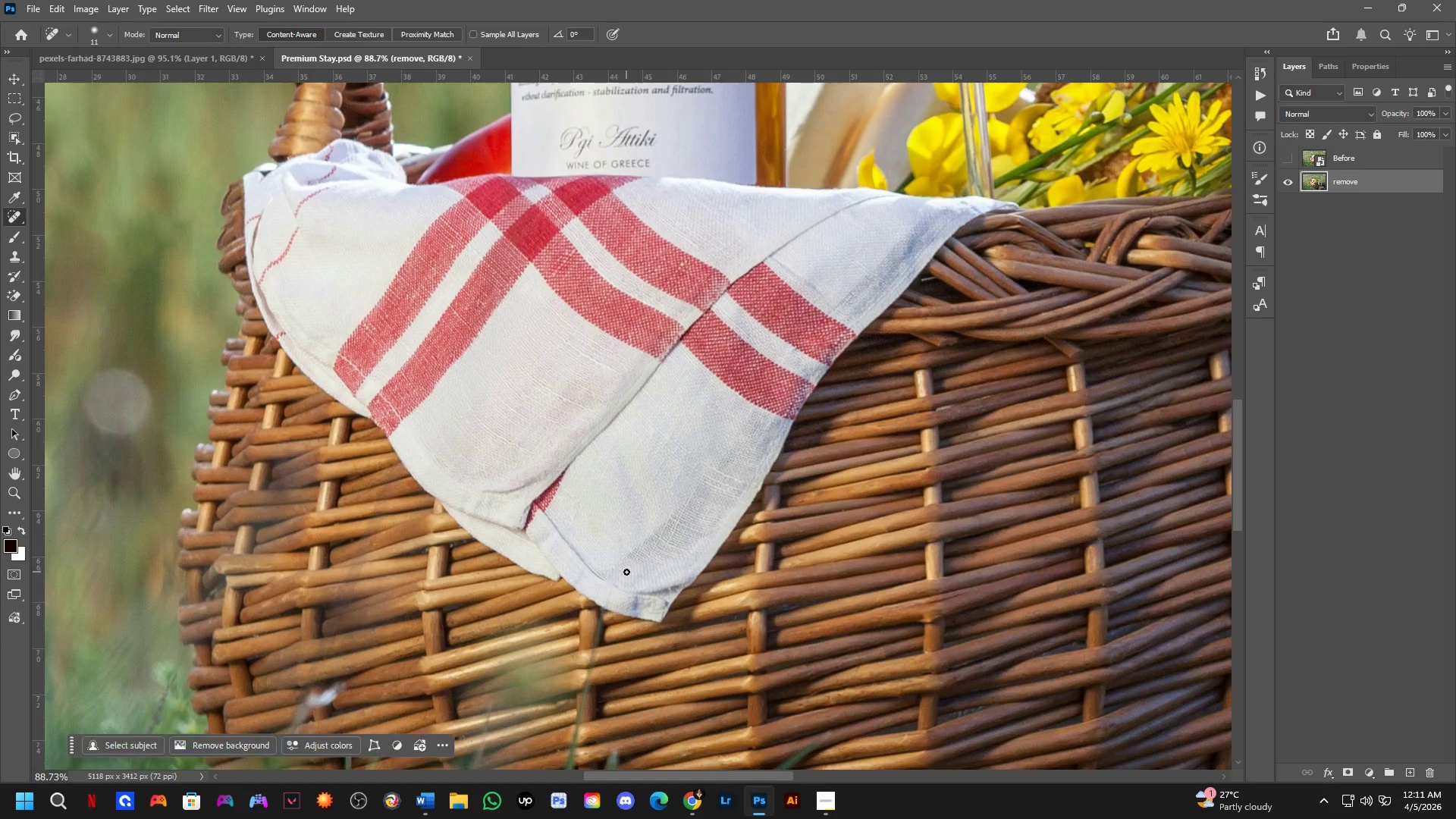 
scroll: coordinate [657, 557], scroll_direction: up, amount: 2.0
 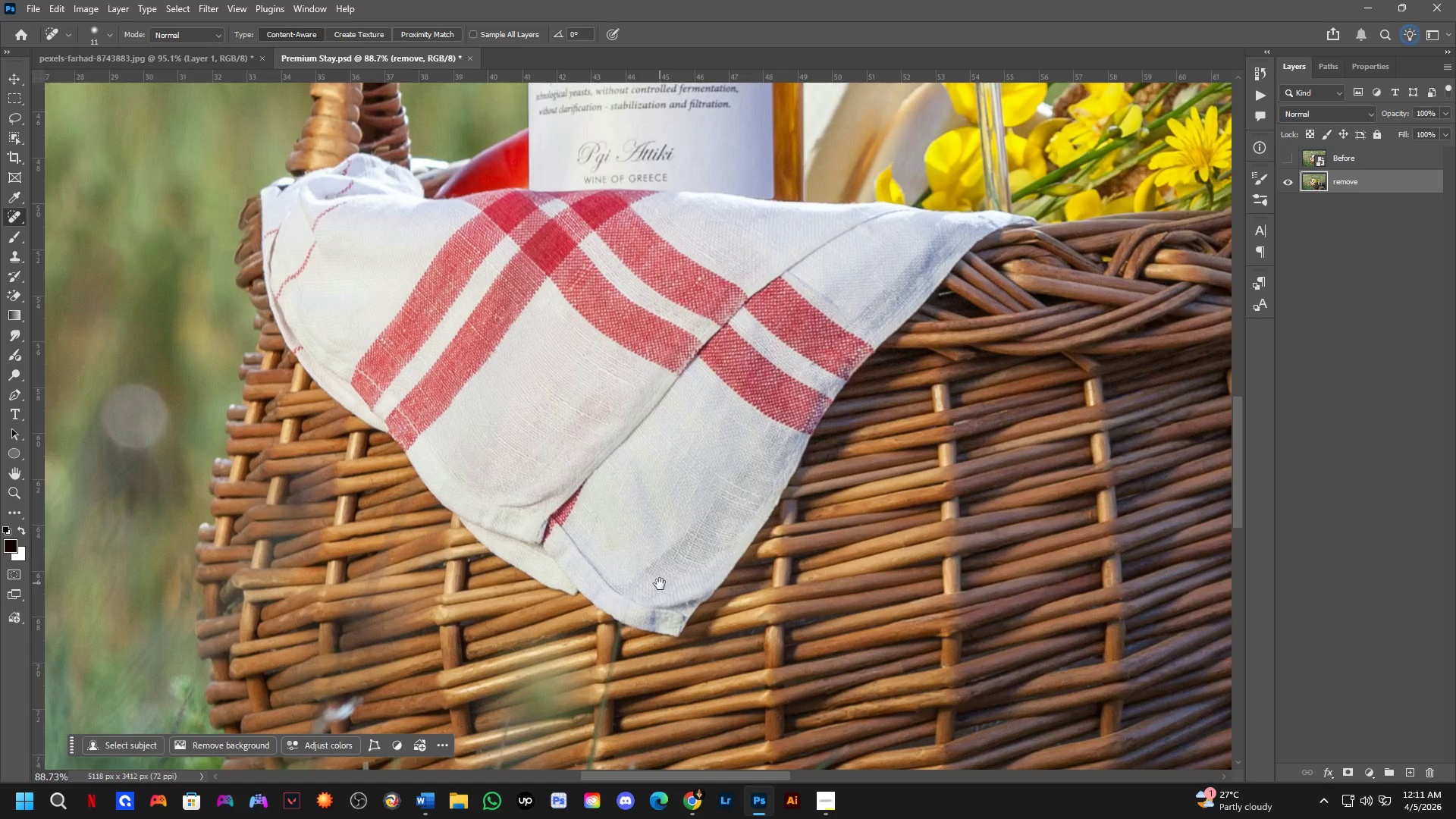 
key(L)
 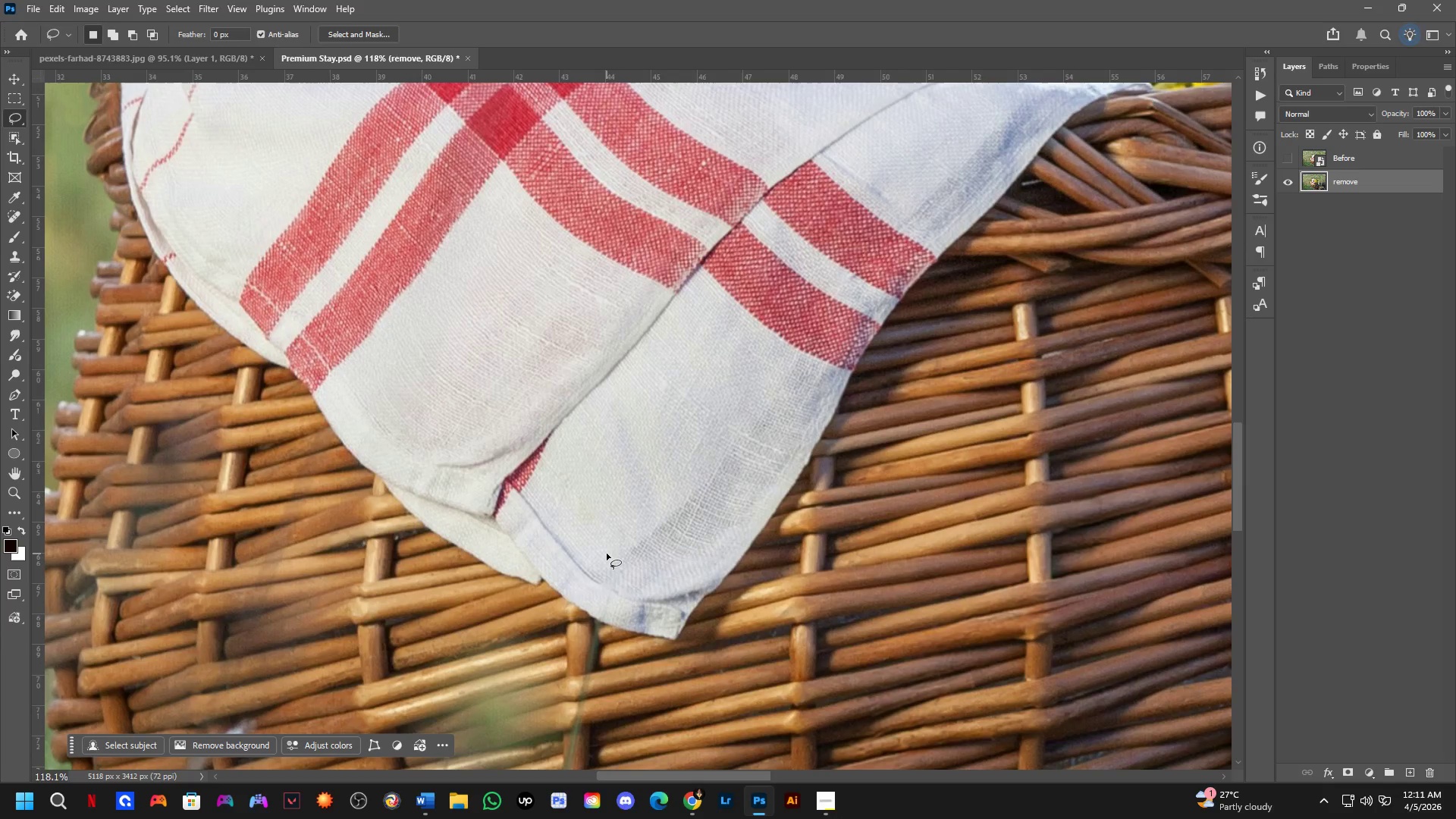 
scroll: coordinate [616, 568], scroll_direction: up, amount: 3.0
 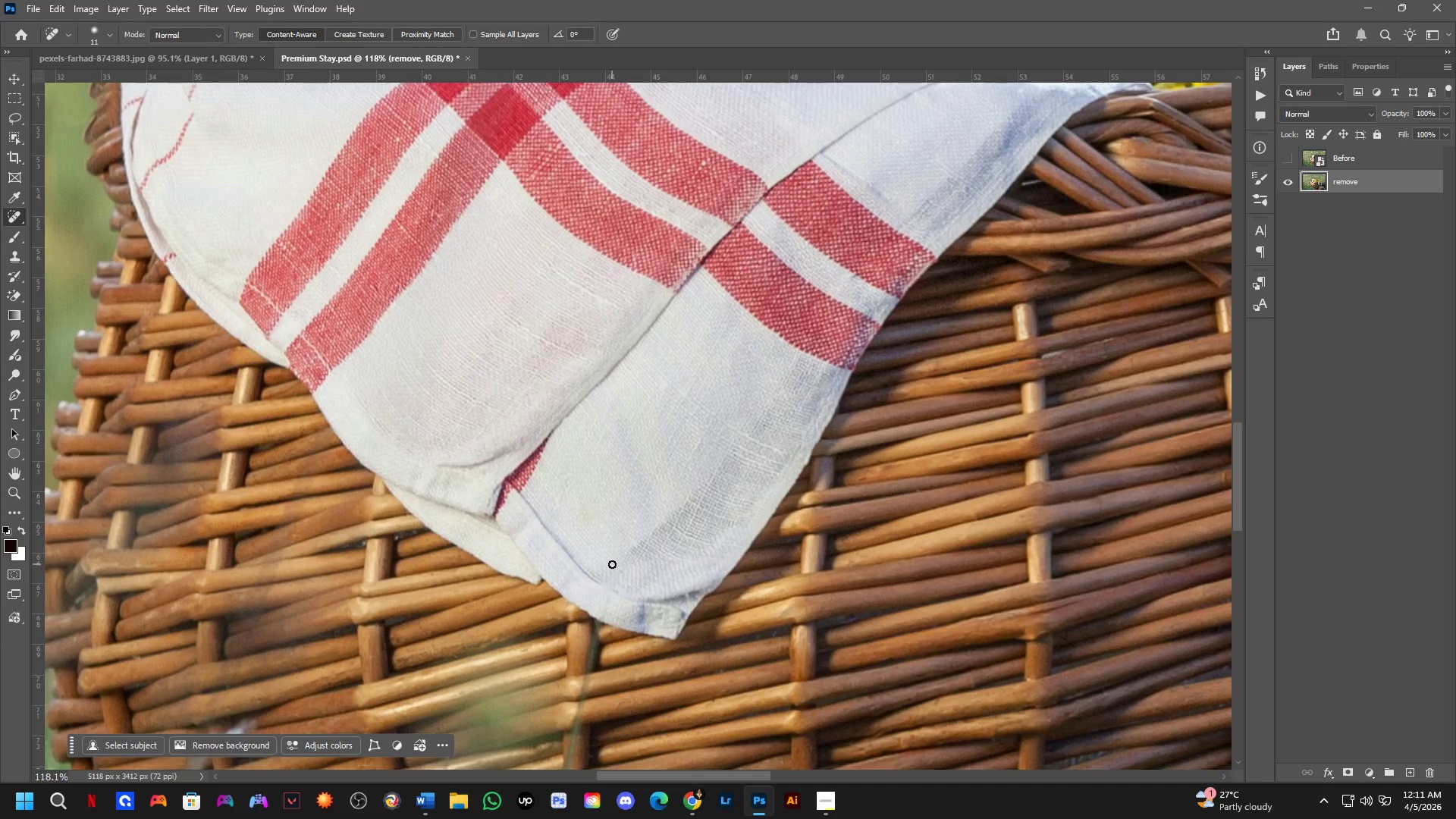 
left_click_drag(start_coordinate=[607, 554], to_coordinate=[635, 551])
 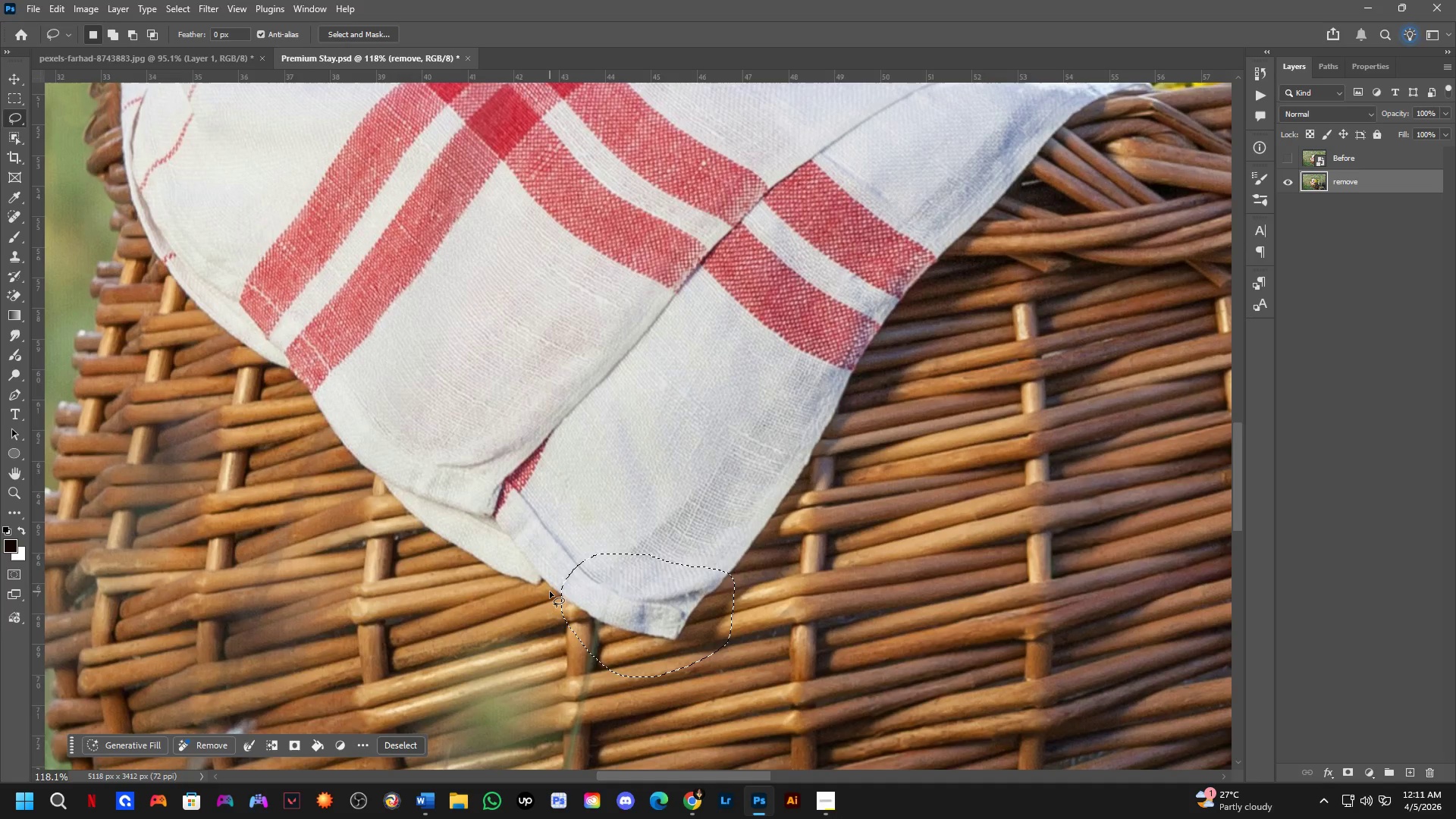 
scroll: coordinate [550, 592], scroll_direction: down, amount: 2.0
 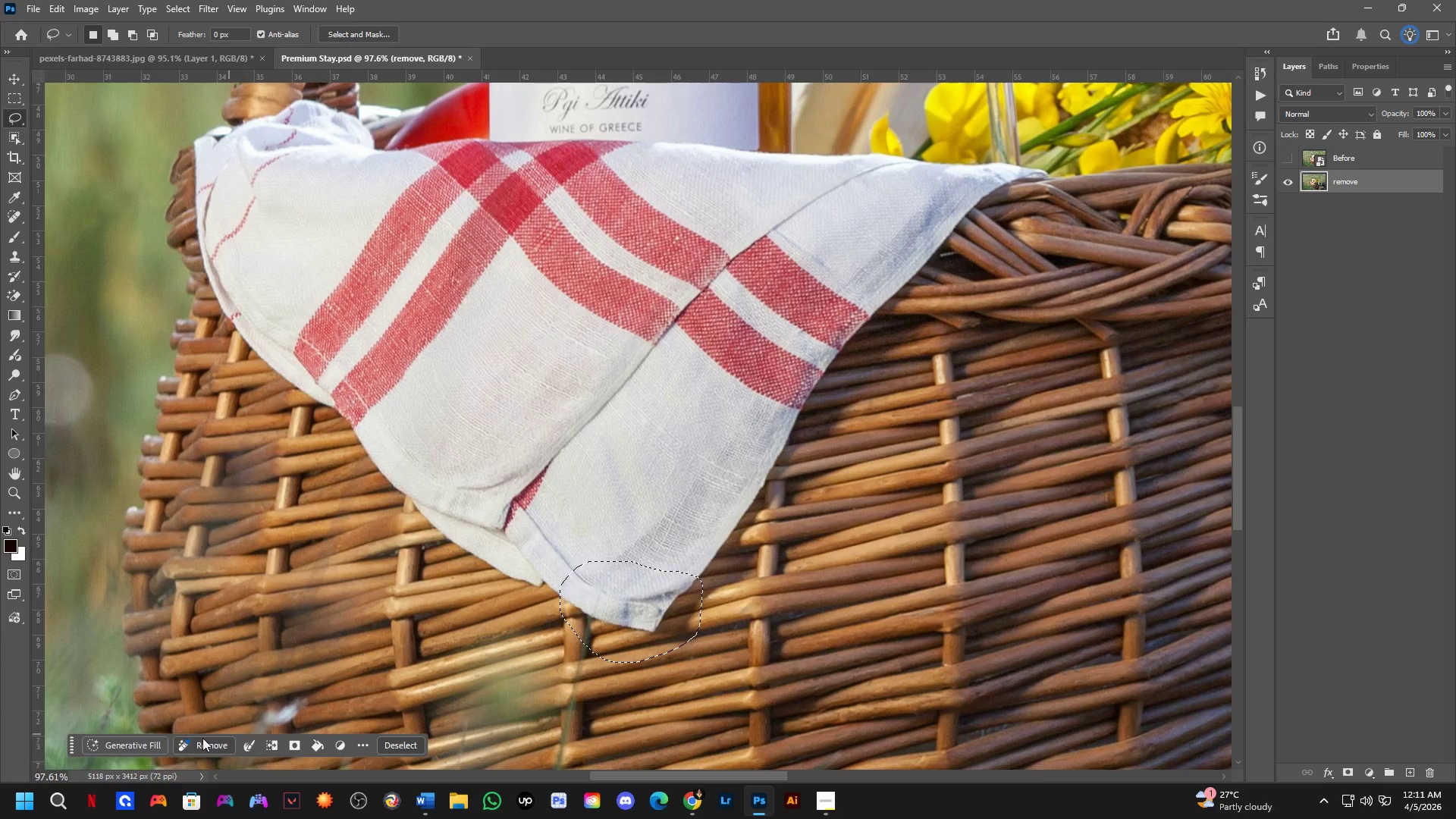 
left_click([150, 743])
 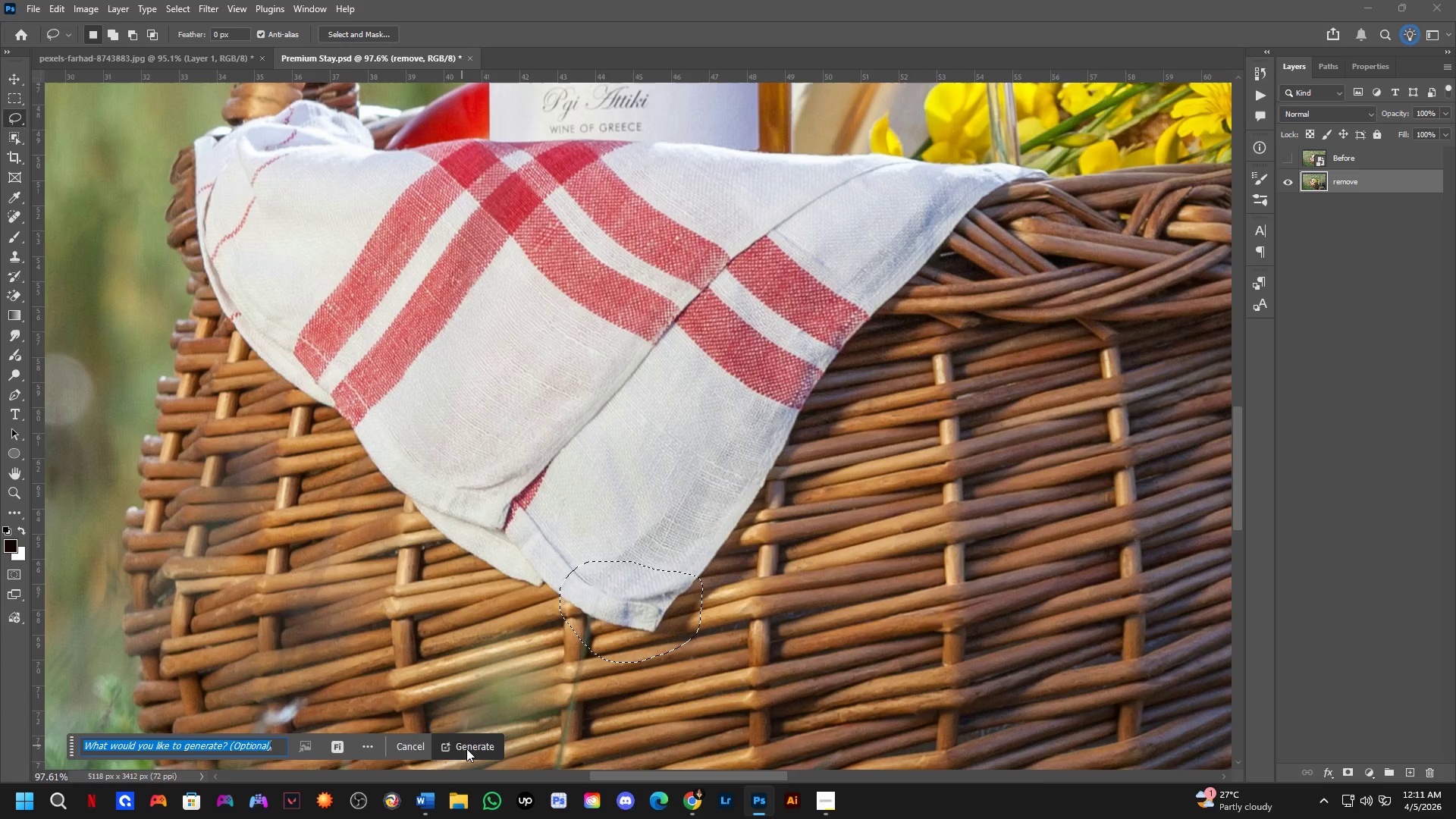 
left_click([466, 748])
 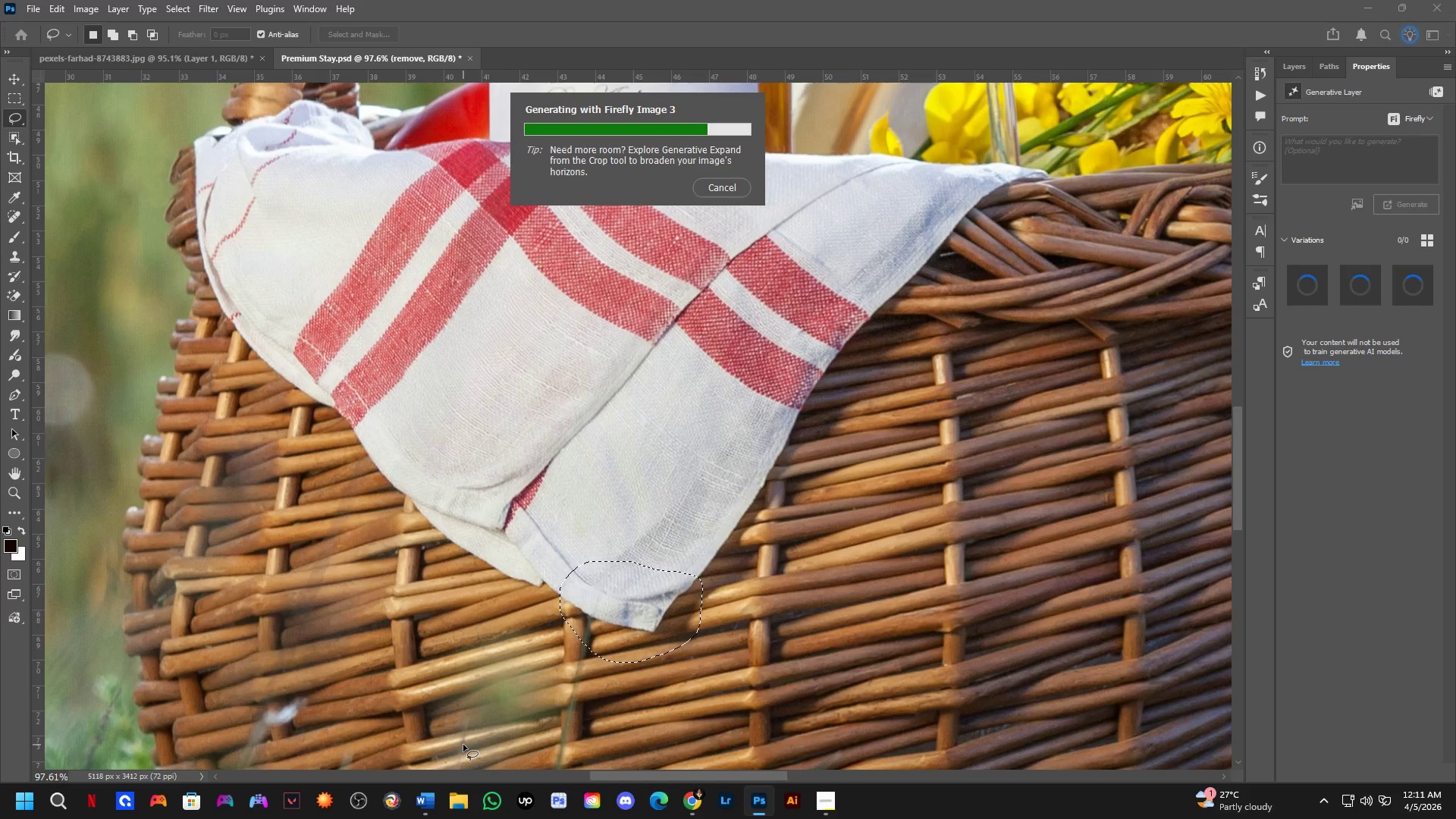 
wait(17.88)
 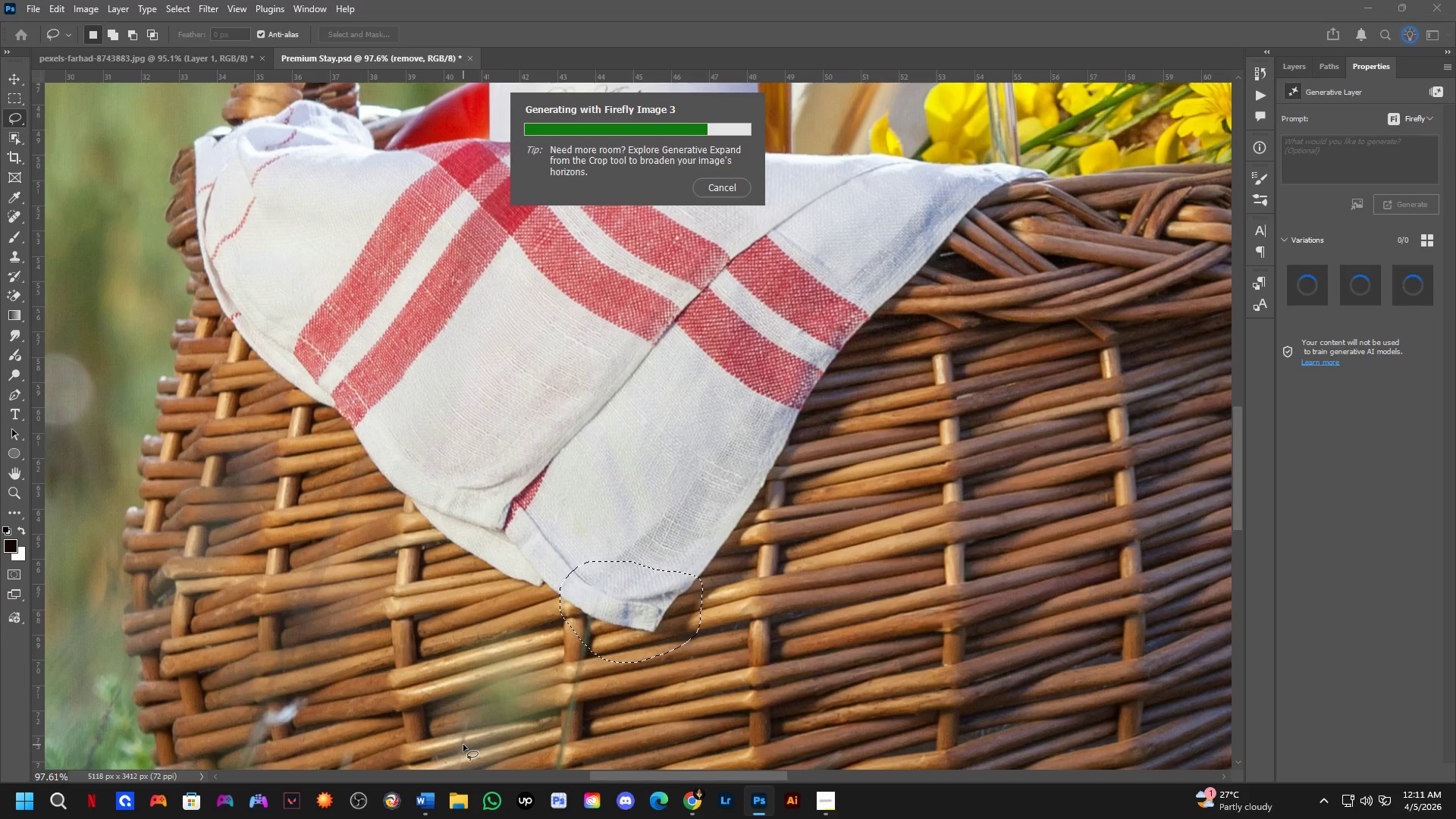 
left_click([1348, 300])
 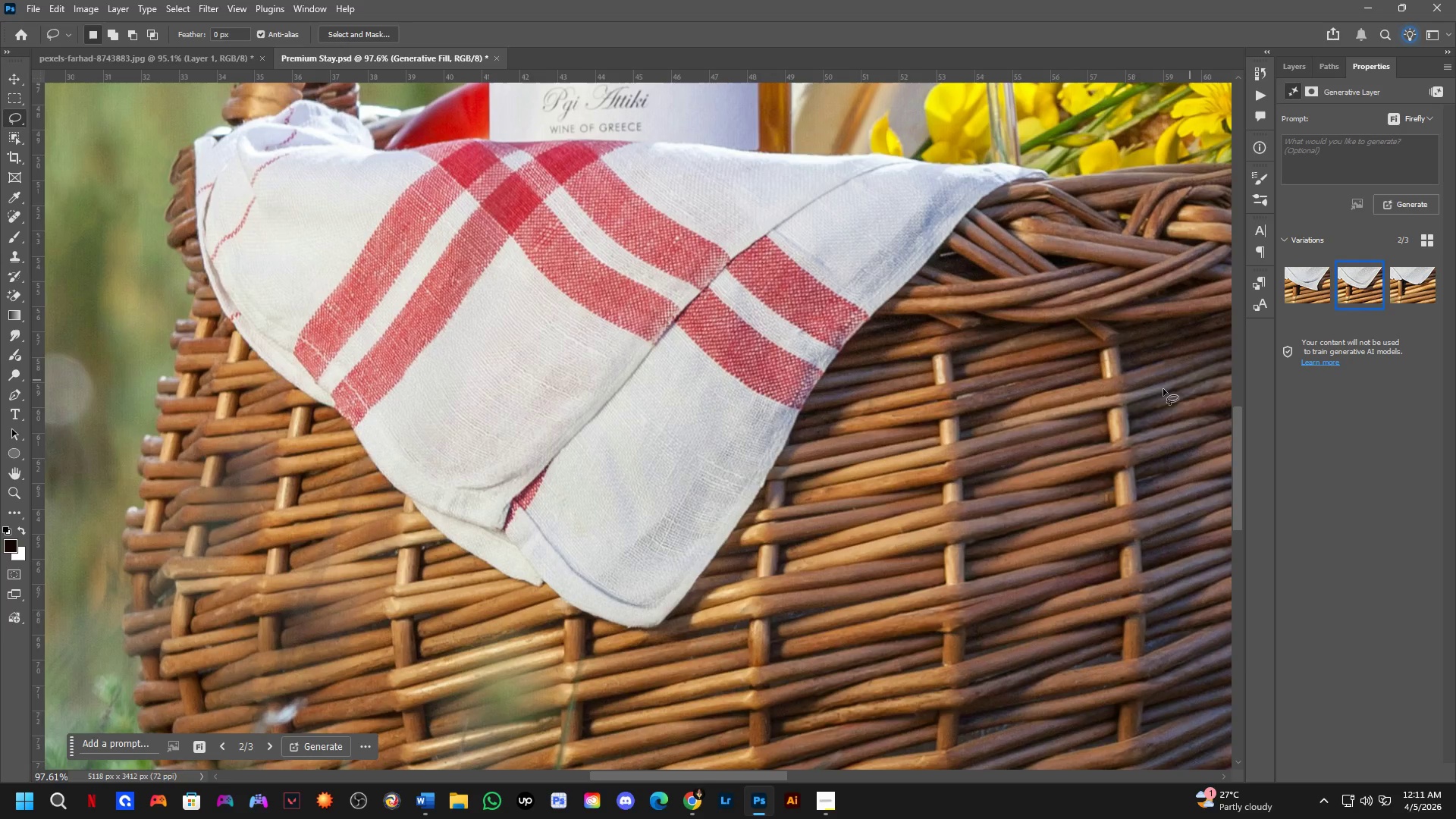 
scroll: coordinate [860, 447], scroll_direction: down, amount: 4.0
 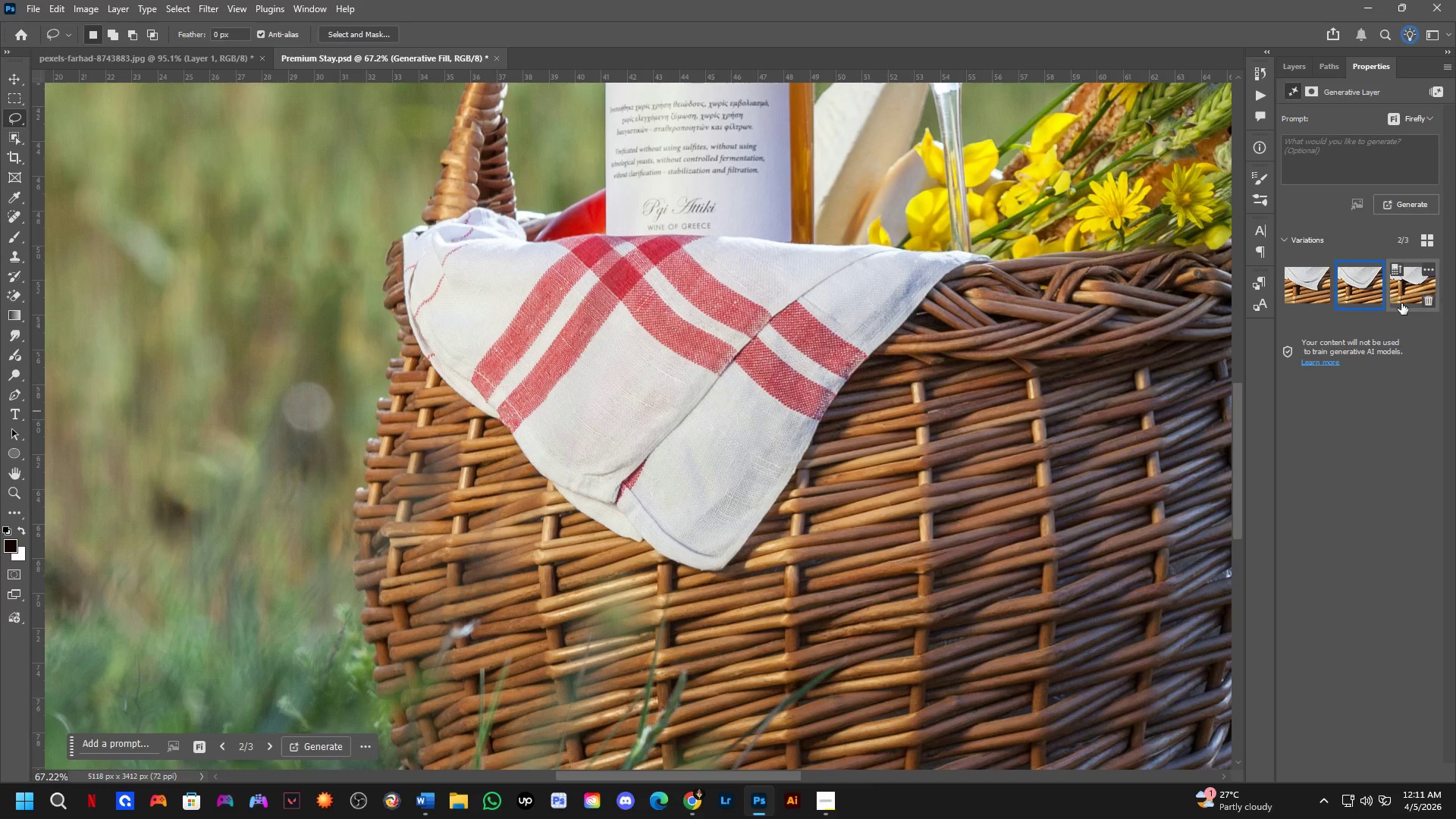 
left_click([1404, 300])
 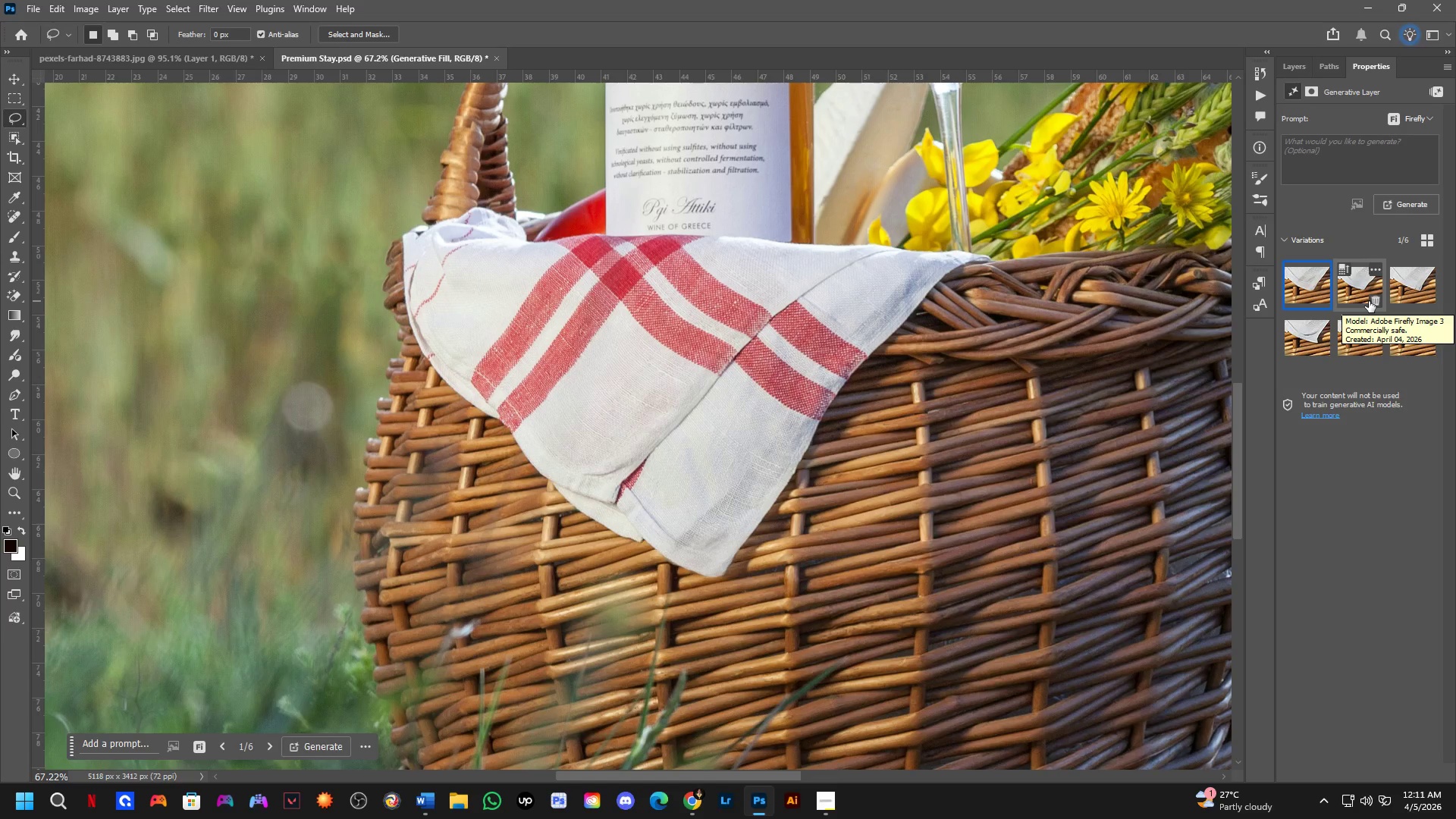 
wait(22.77)
 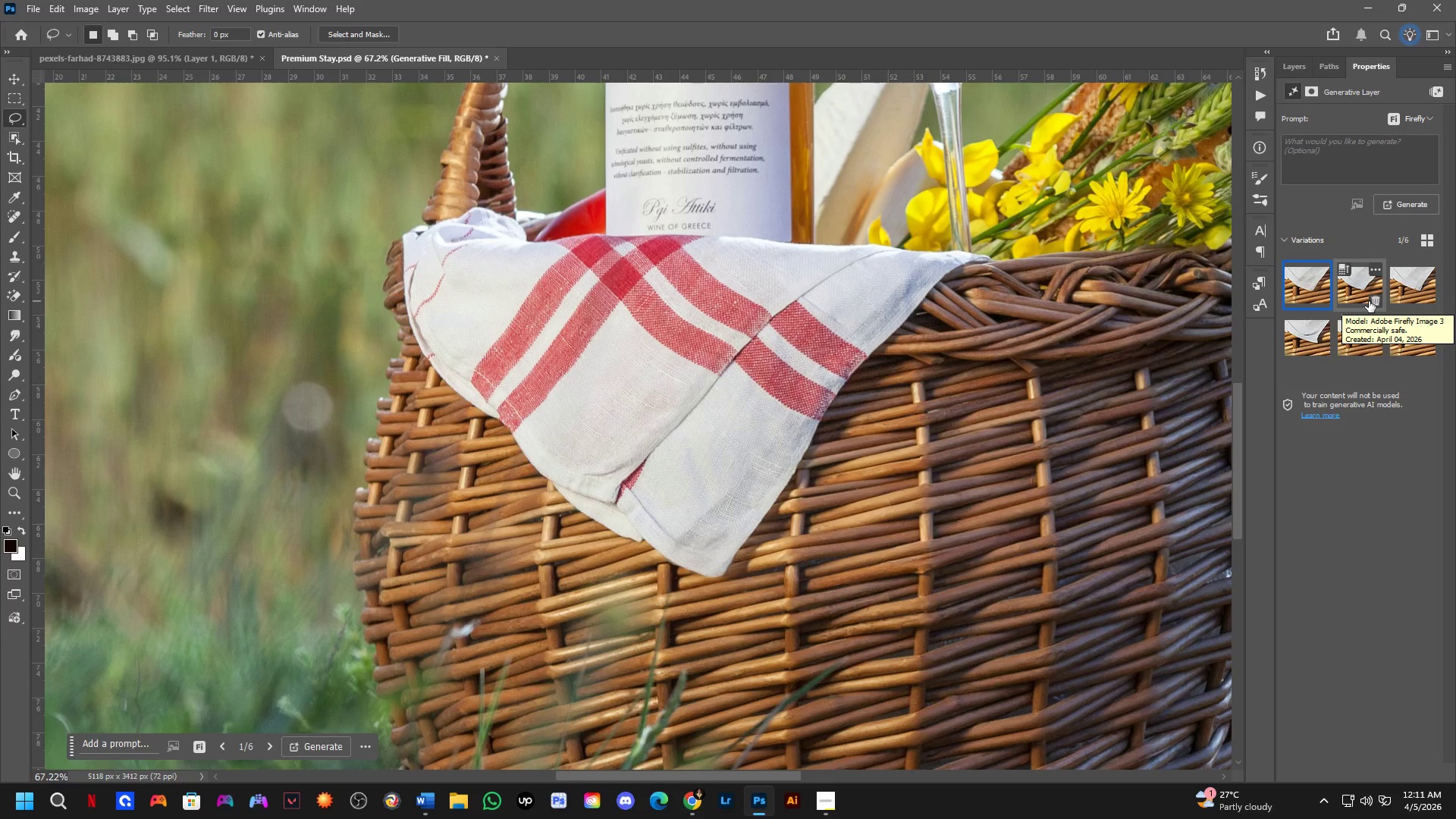 
left_click([1358, 282])
 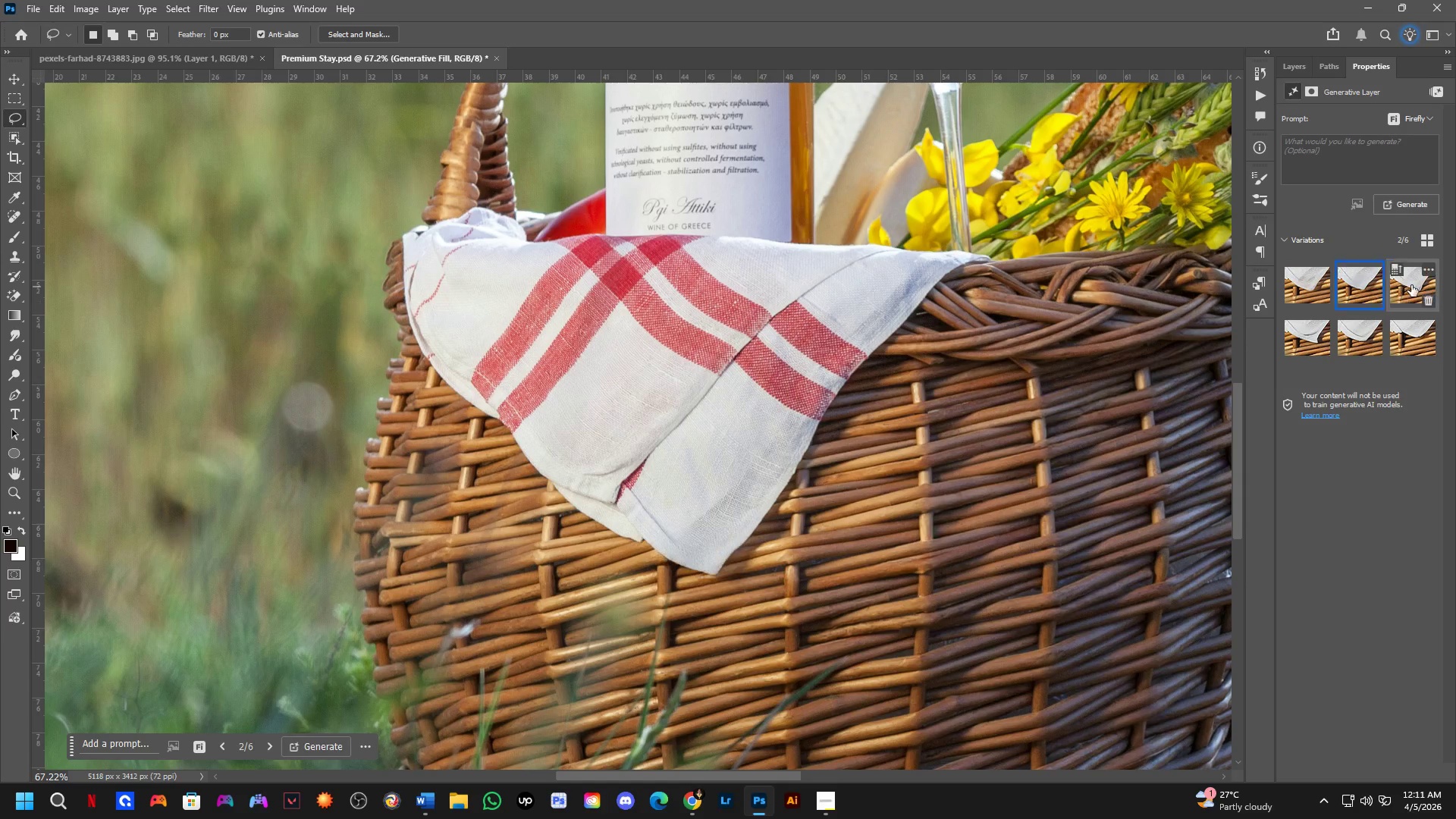 
left_click([1411, 285])
 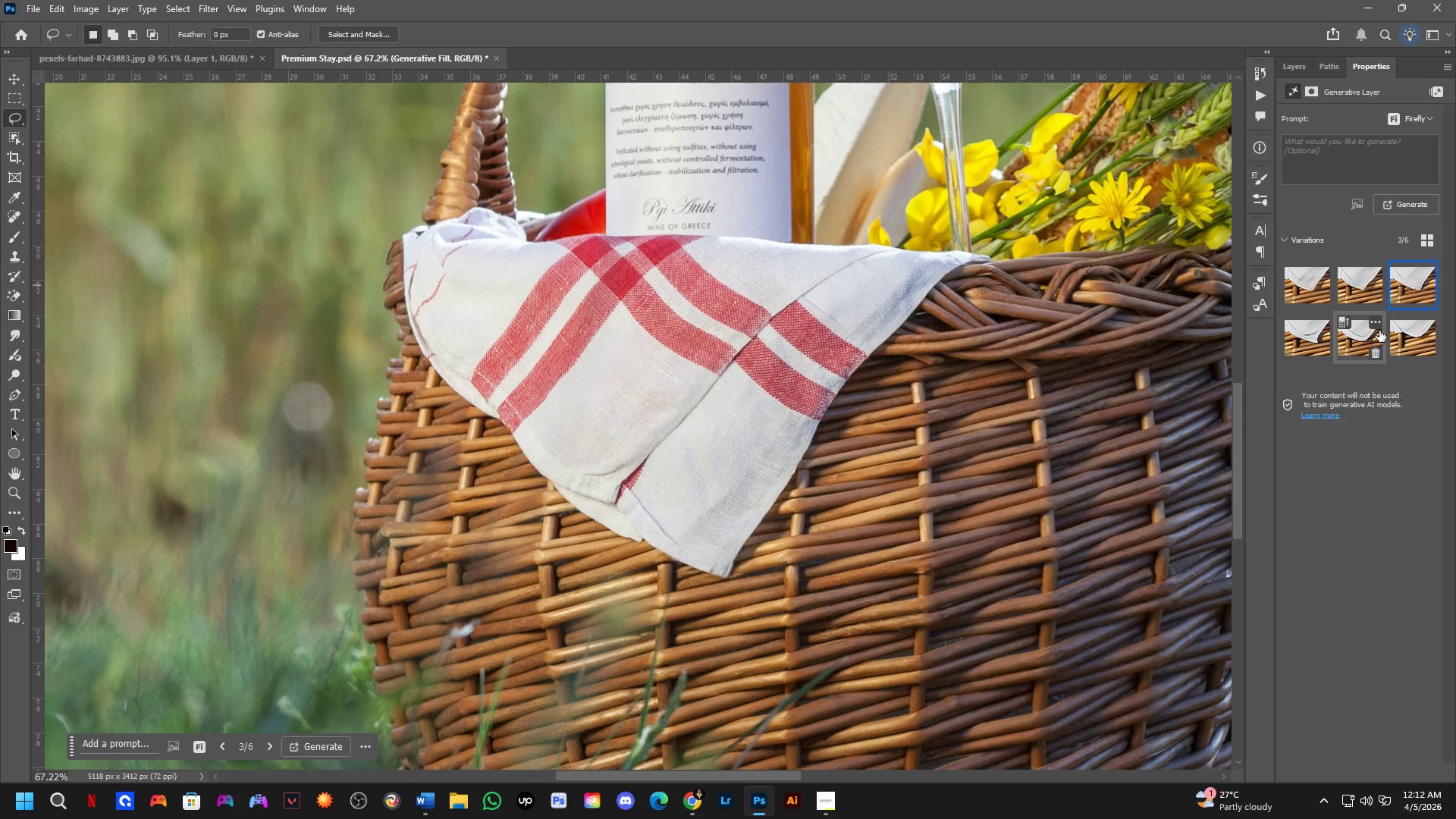 
left_click([1304, 340])
 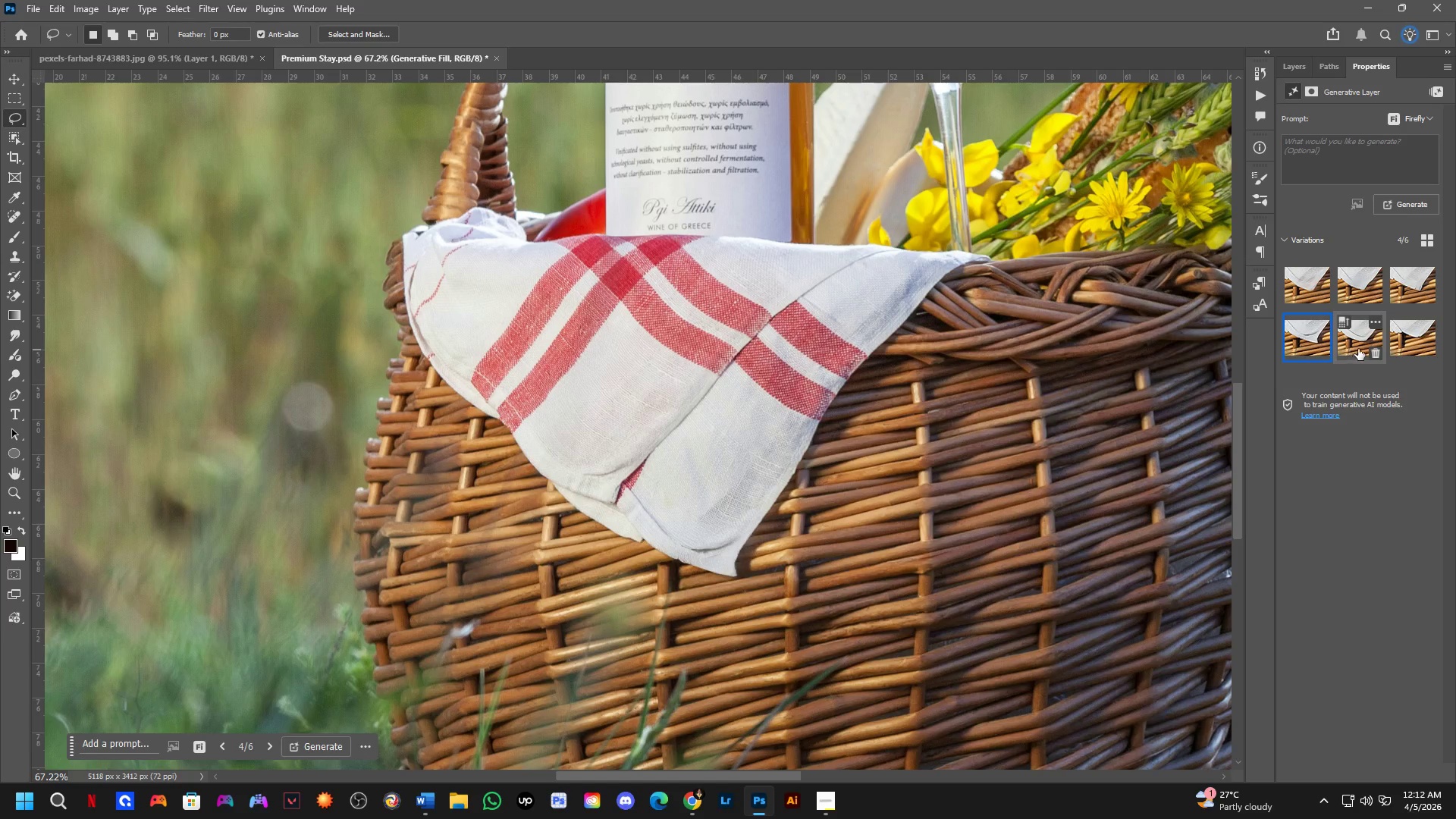 
left_click([1360, 341])
 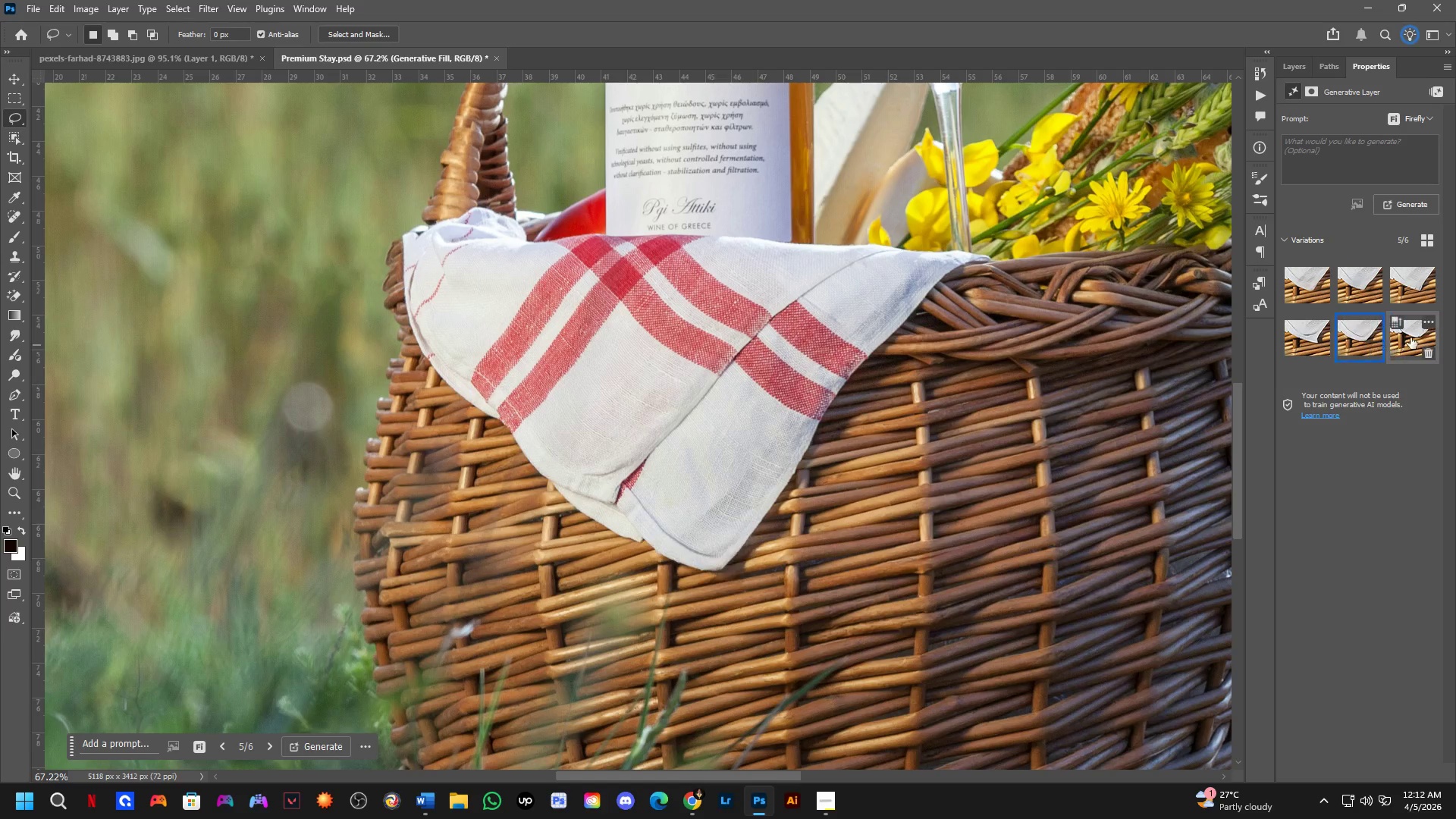 
left_click([1414, 336])
 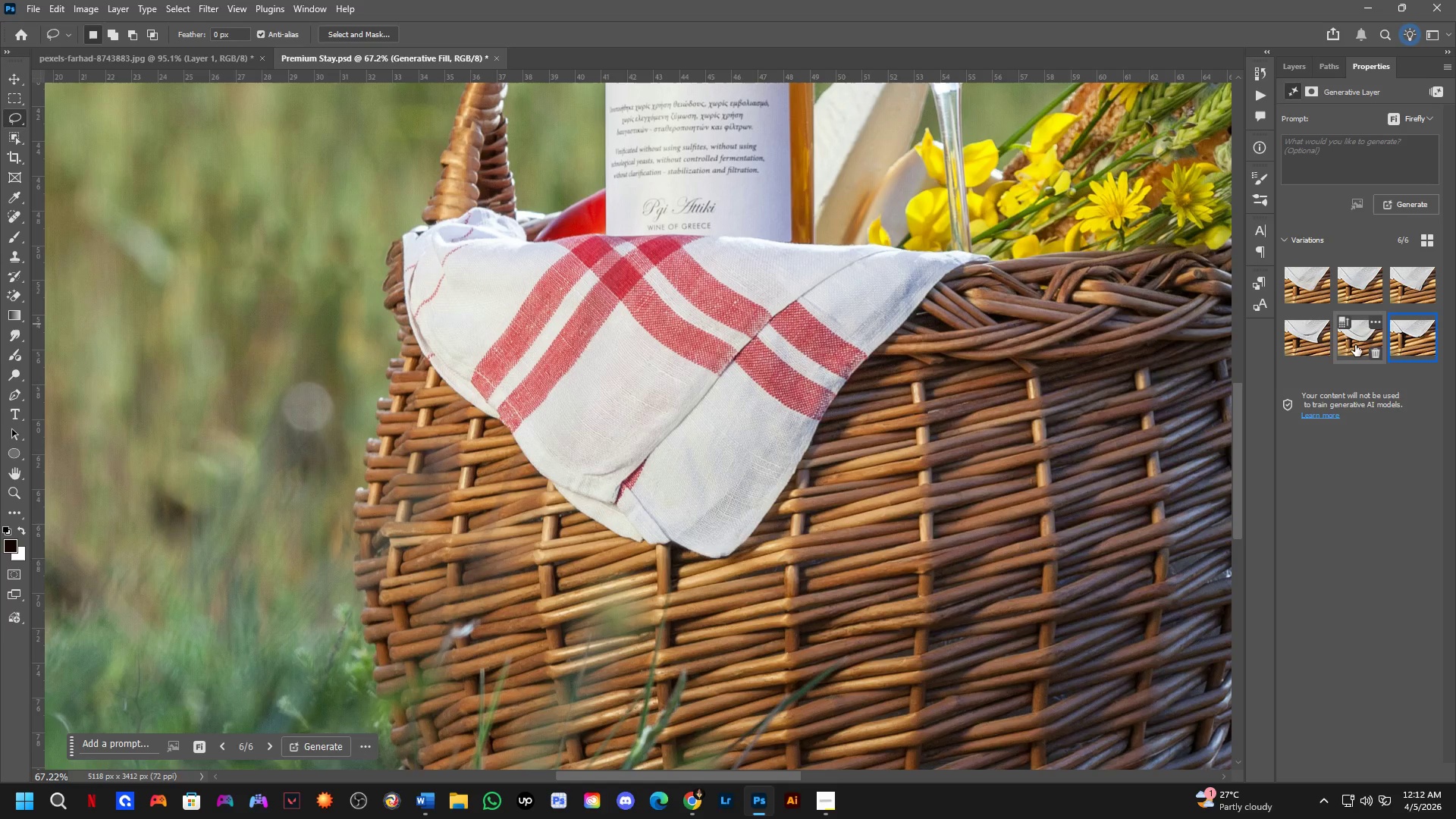 
scroll: coordinate [687, 532], scroll_direction: up, amount: 3.0
 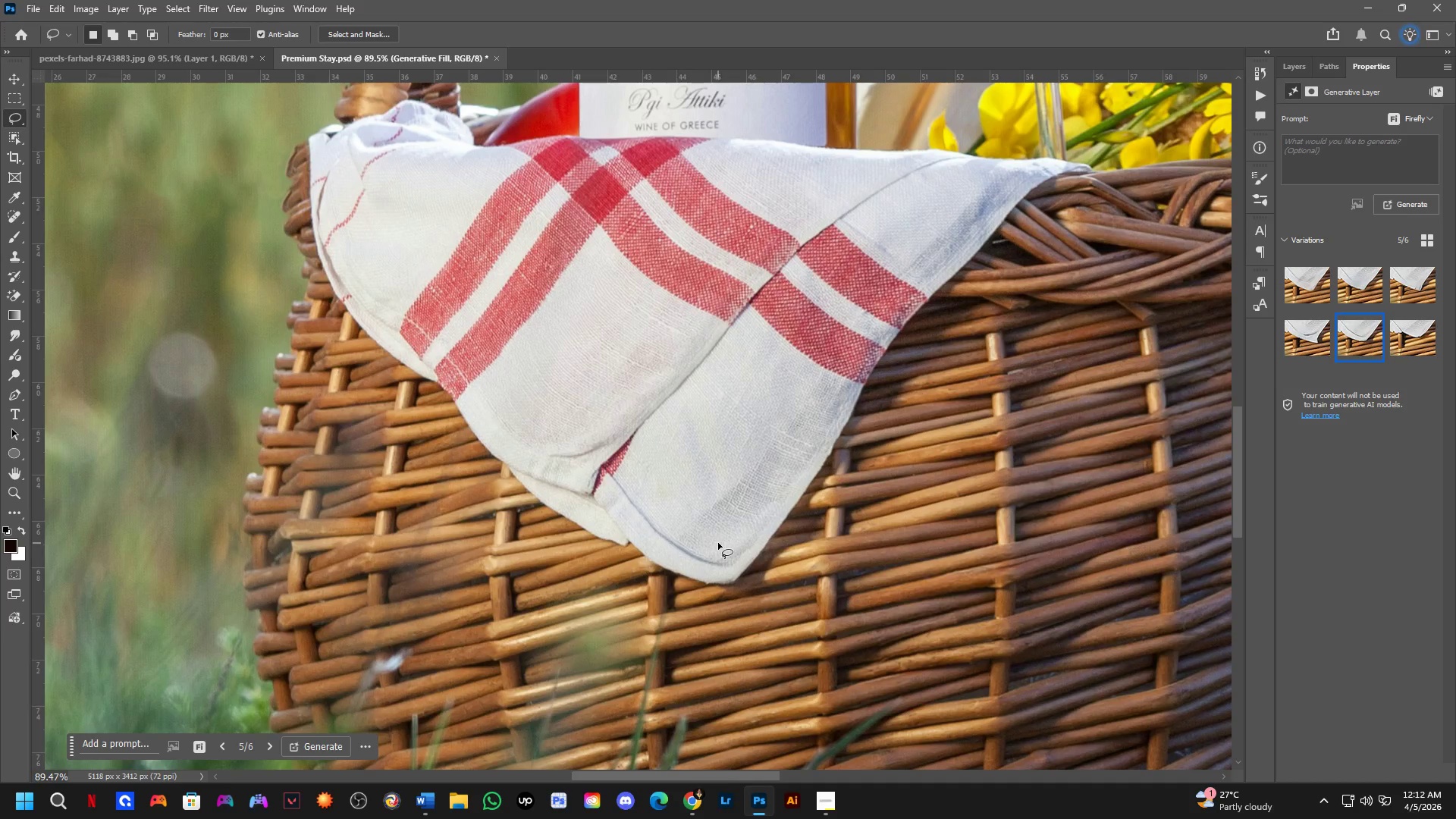 
left_click_drag(start_coordinate=[718, 543], to_coordinate=[777, 506])
 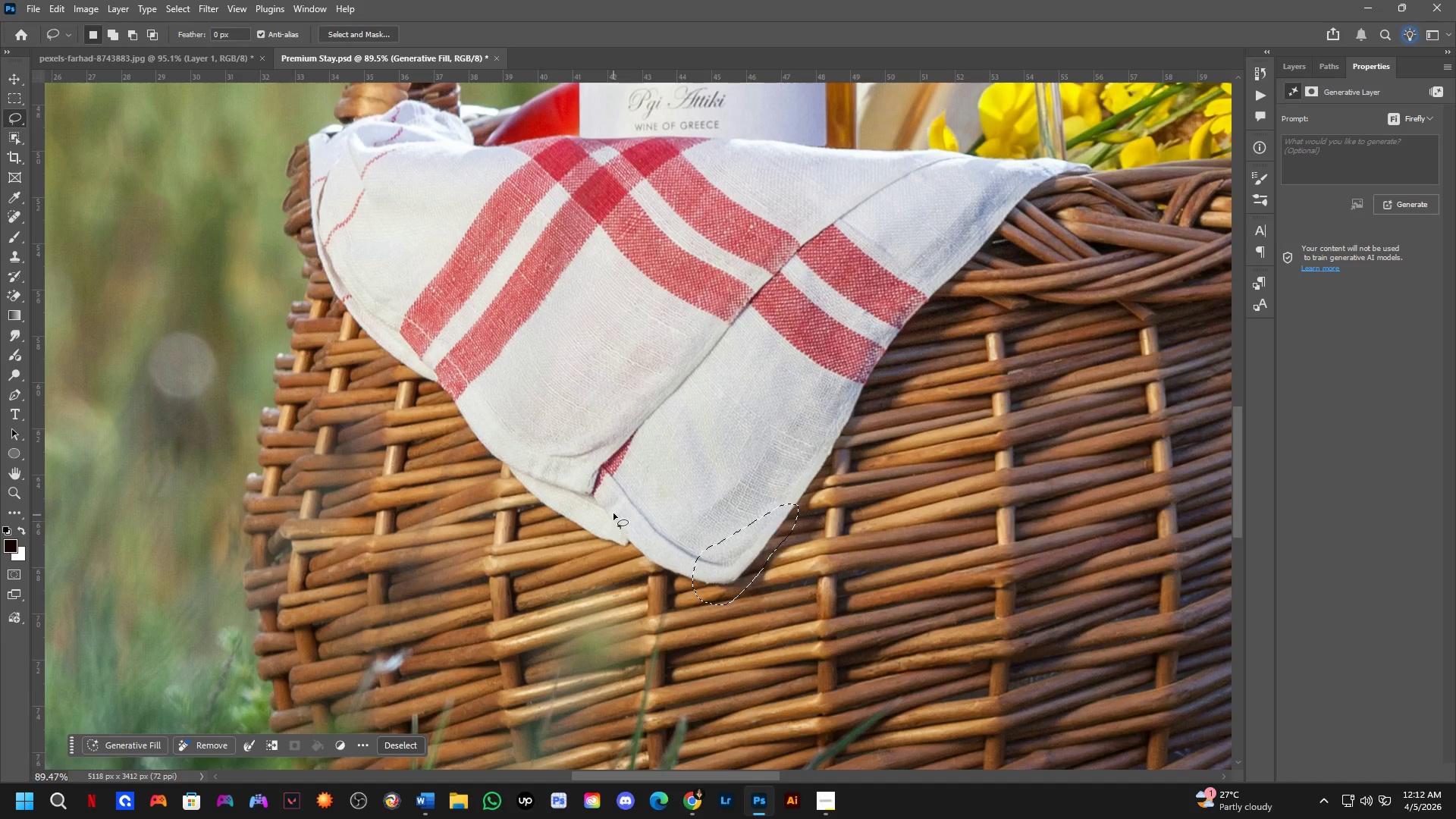 
hold_key(key=ShiftLeft, duration=0.38)
left_click_drag(start_coordinate=[550, 438], to_coordinate=[592, 412])
 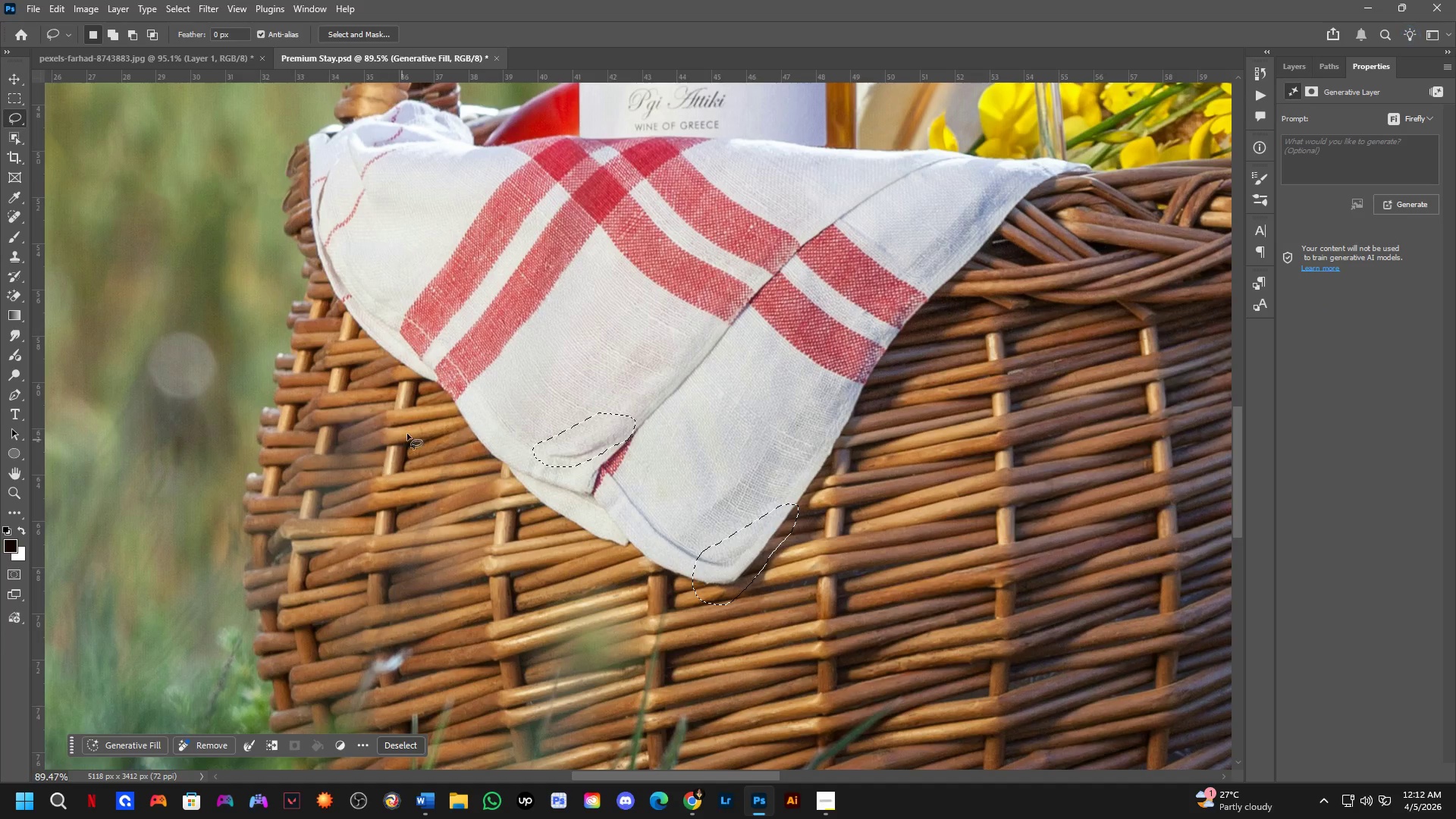 
hold_key(key=Space, duration=0.5)
 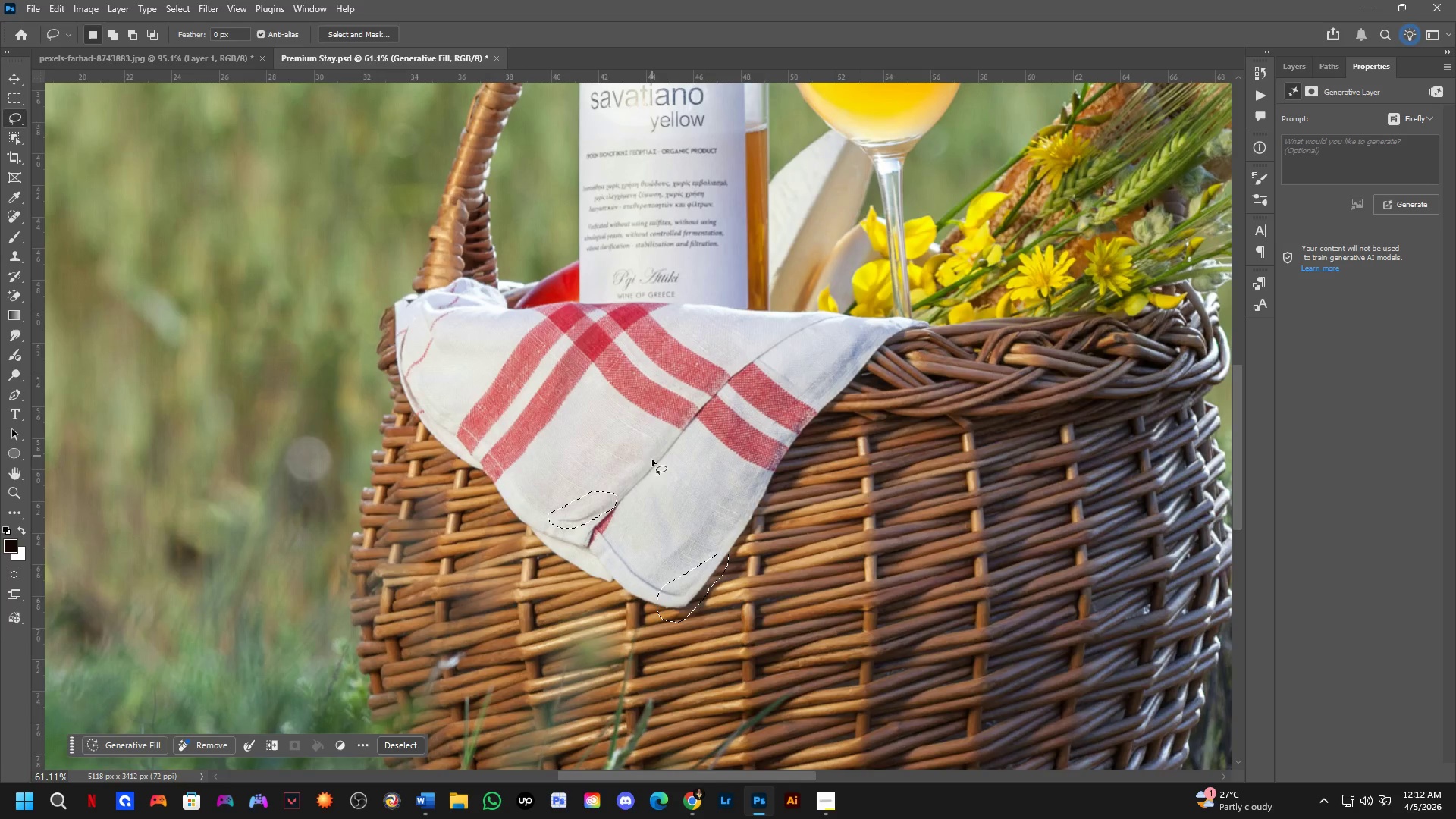 
left_click_drag(start_coordinate=[441, 357], to_coordinate=[440, 472])
 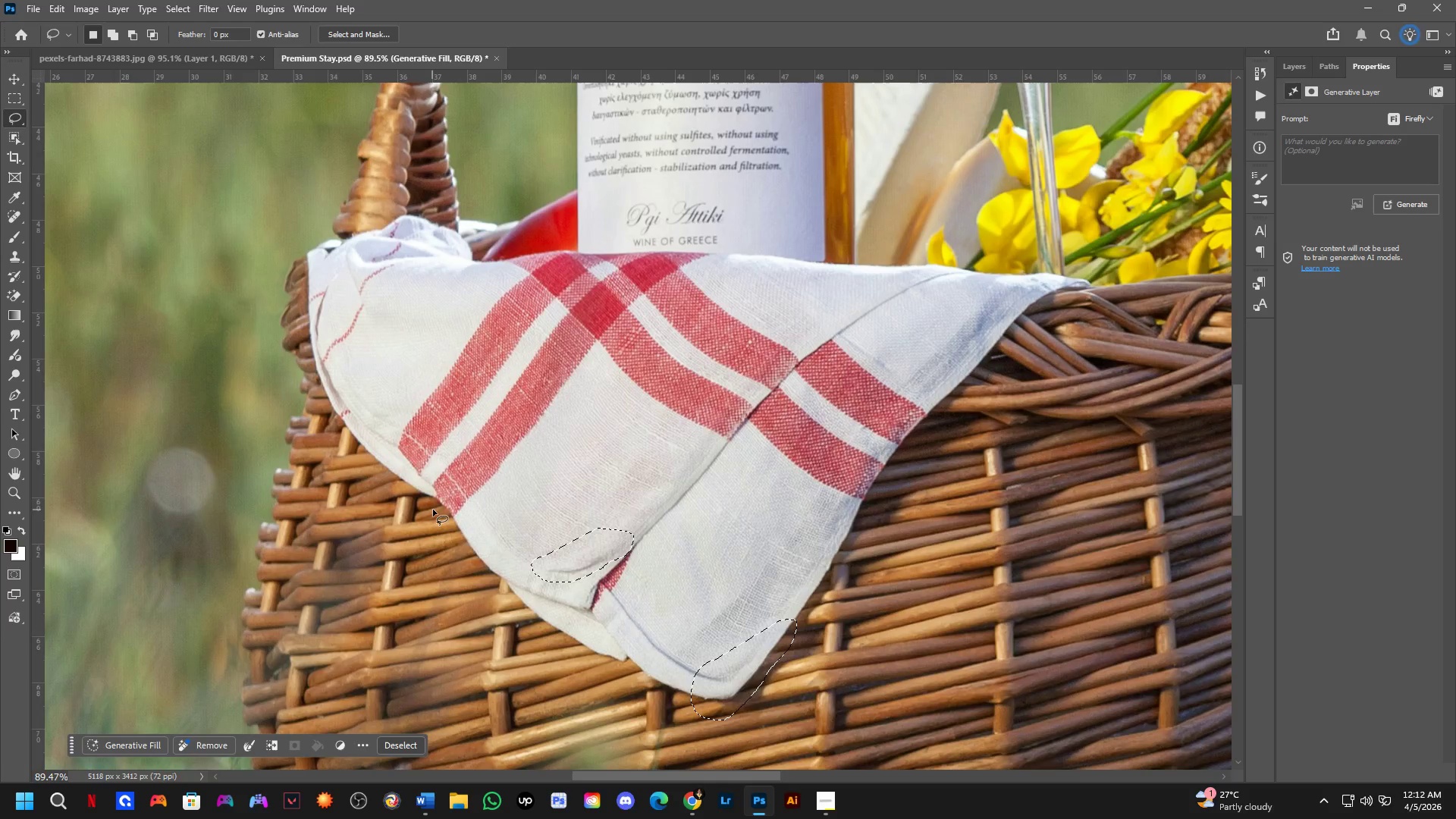 
scroll: coordinate [583, 411], scroll_direction: down, amount: 4.0
 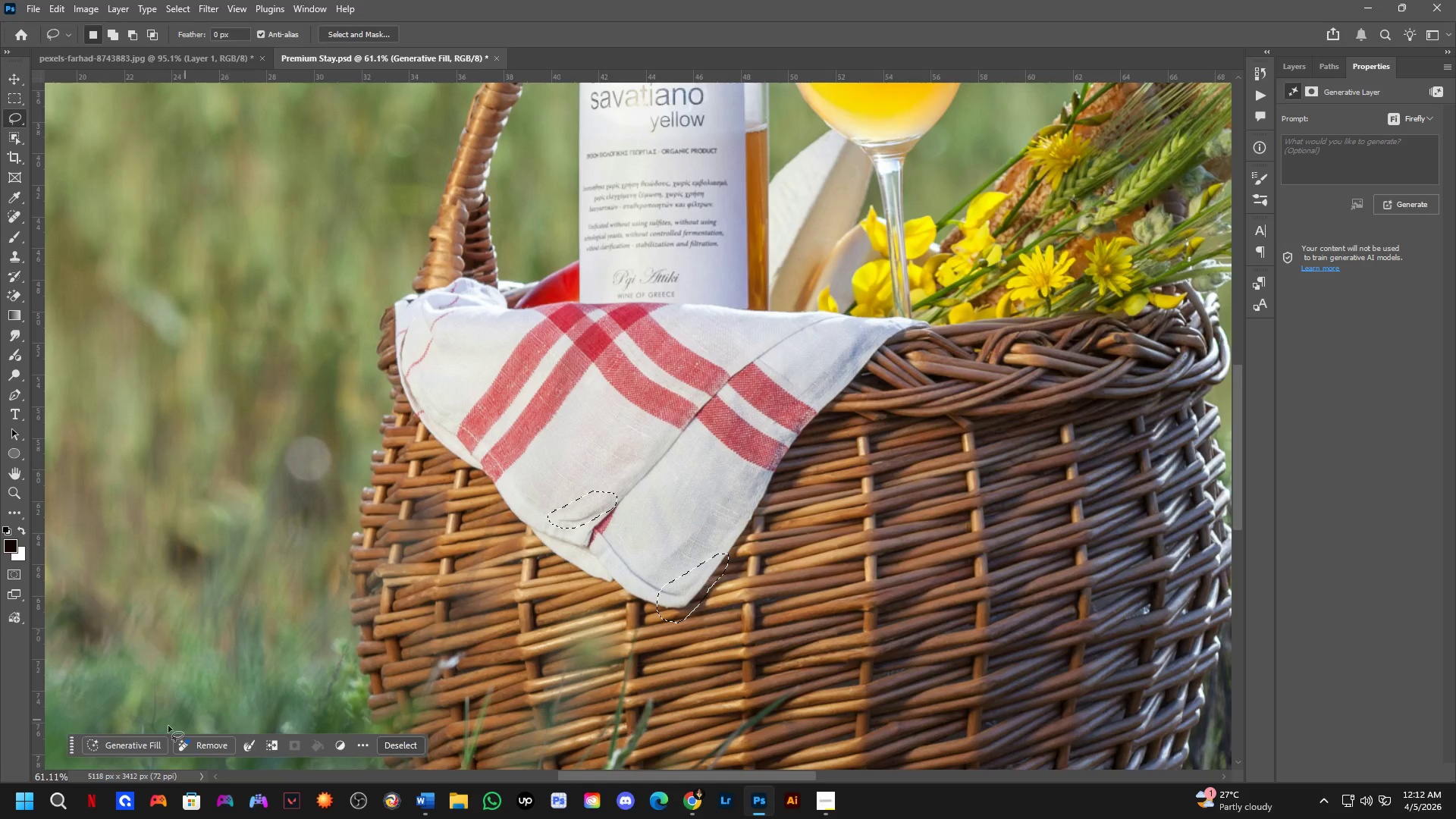 
left_click([141, 742])
 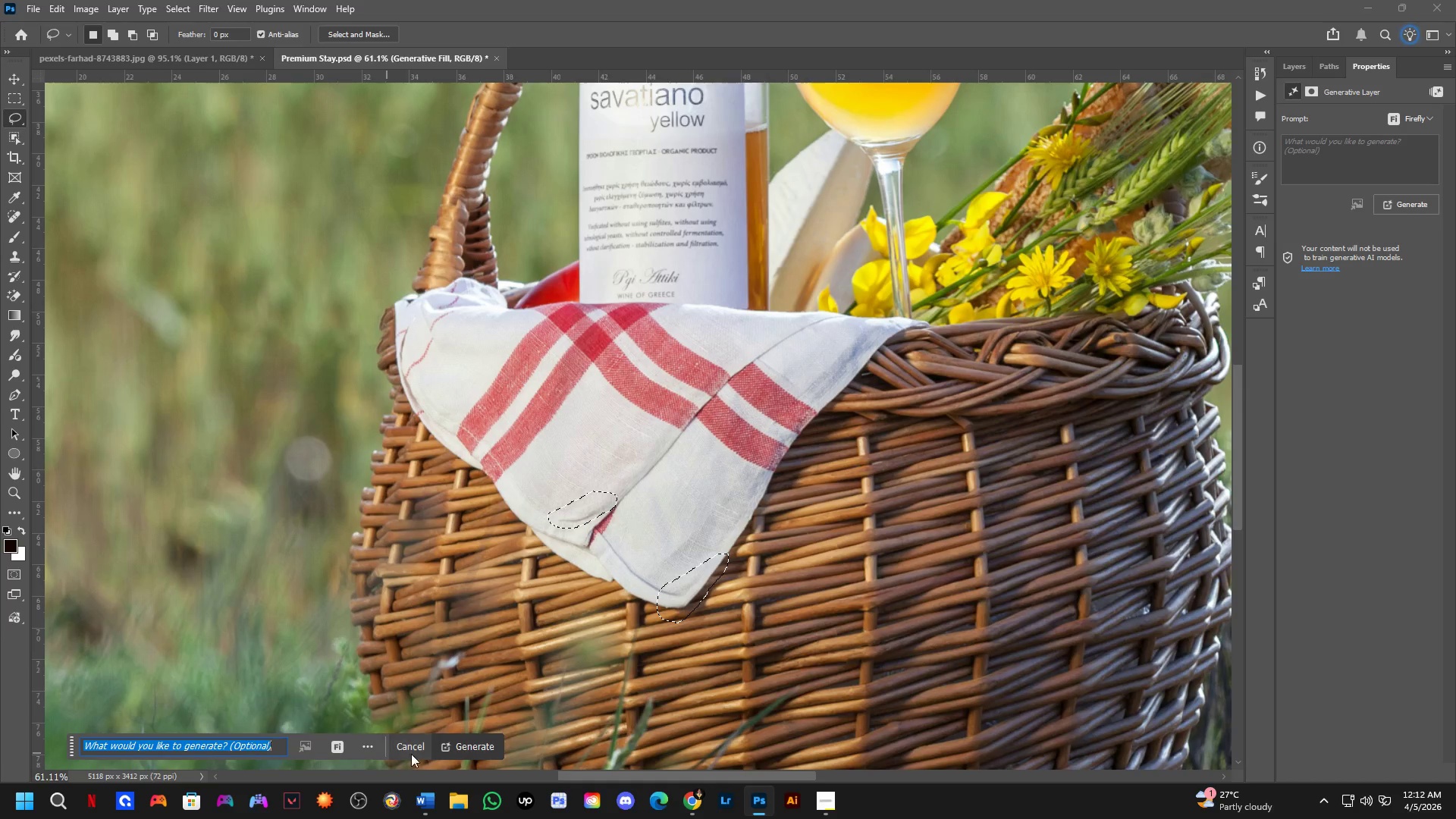 
left_click([442, 748])
 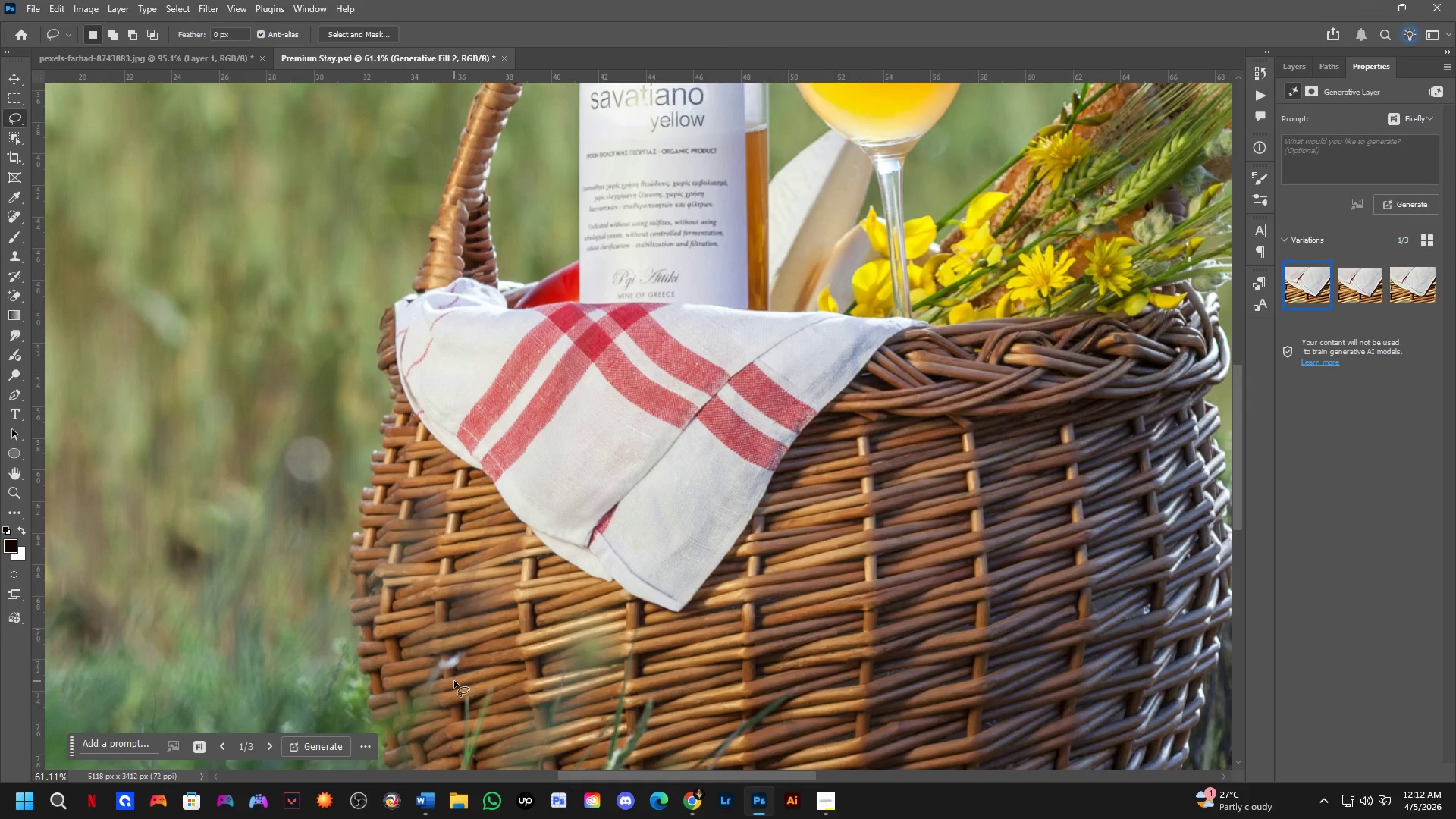 
wait(25.45)
 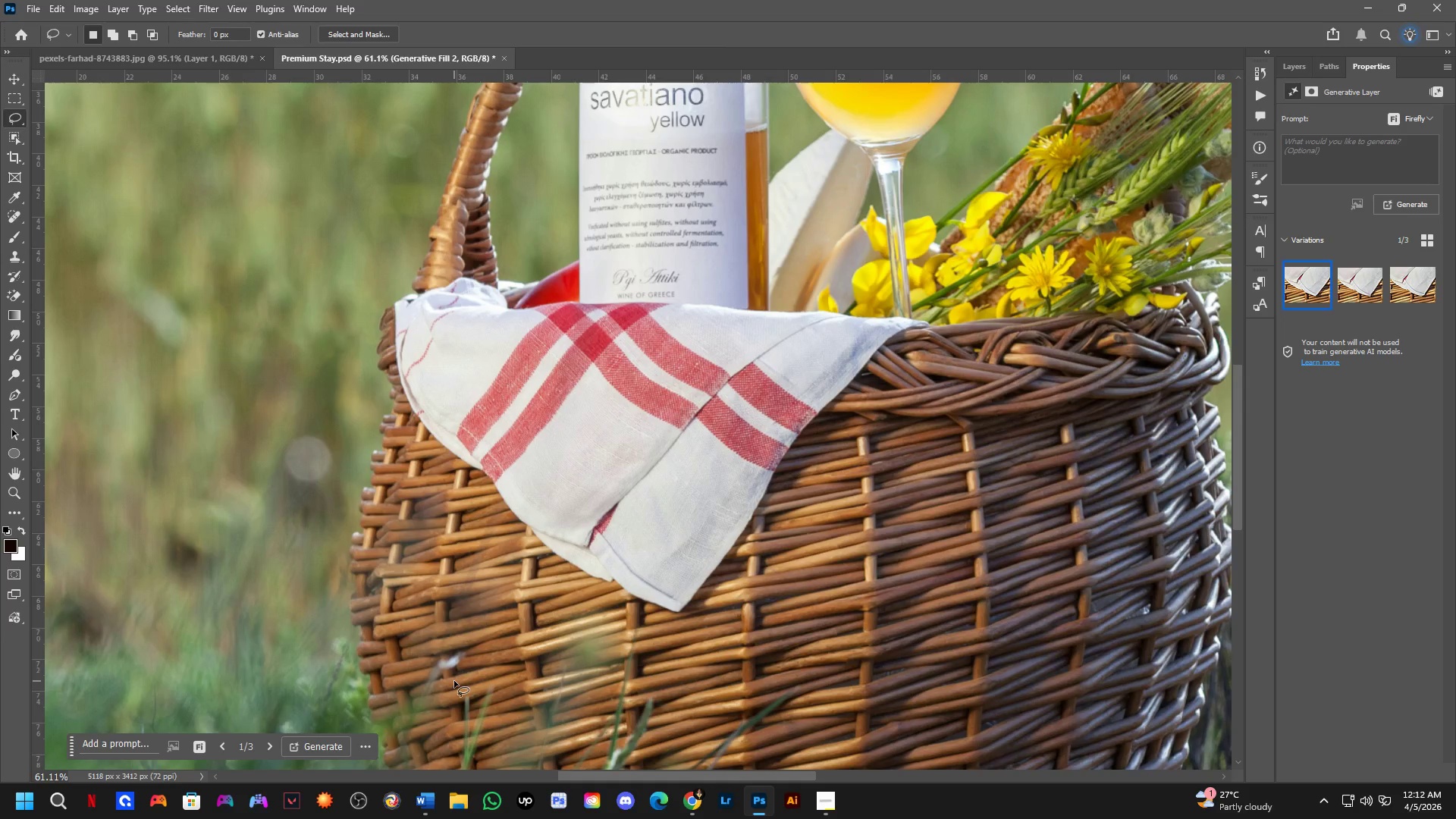 
double_click([1409, 285])
 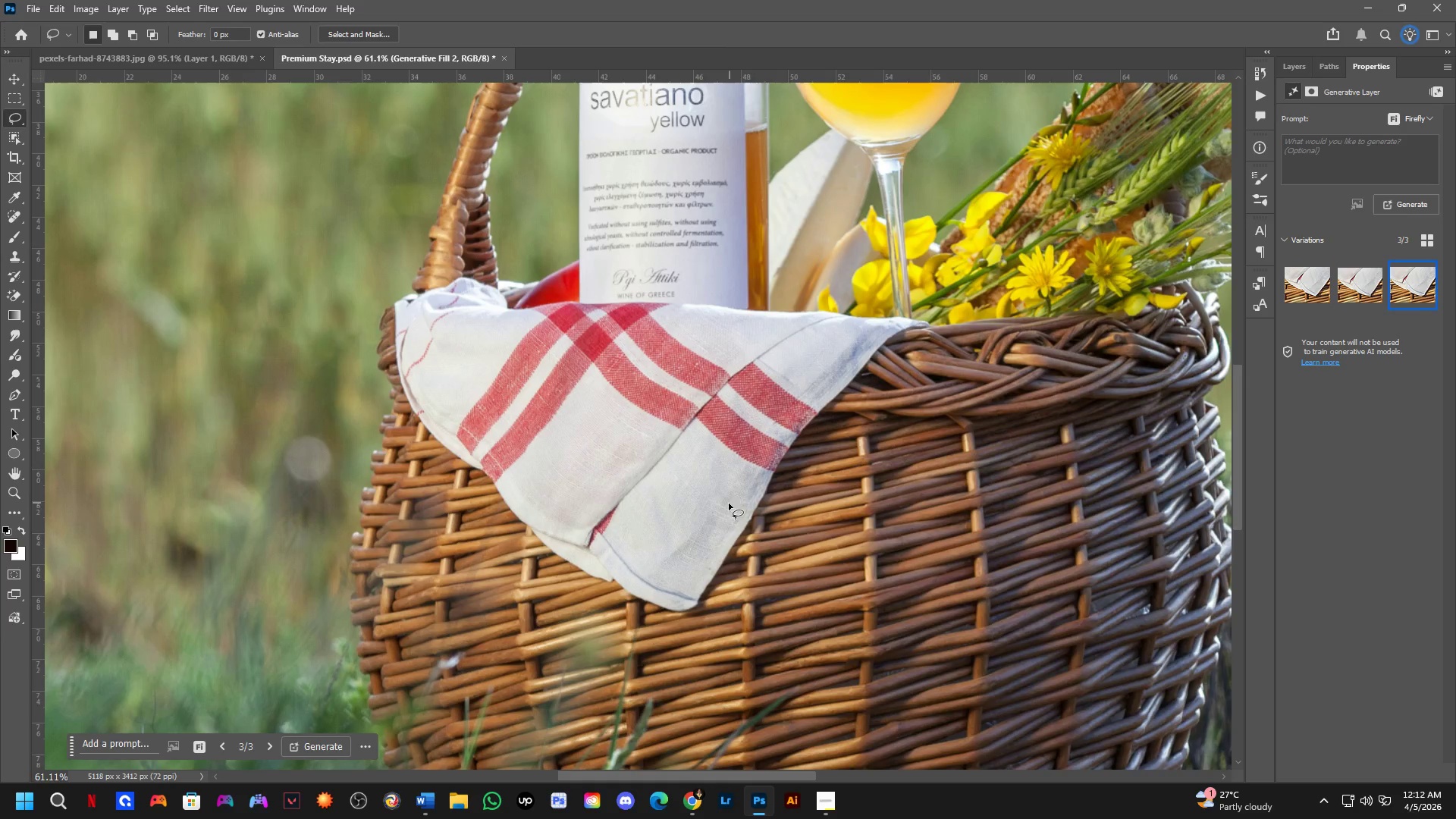 
scroll: coordinate [678, 641], scroll_direction: up, amount: 8.0
 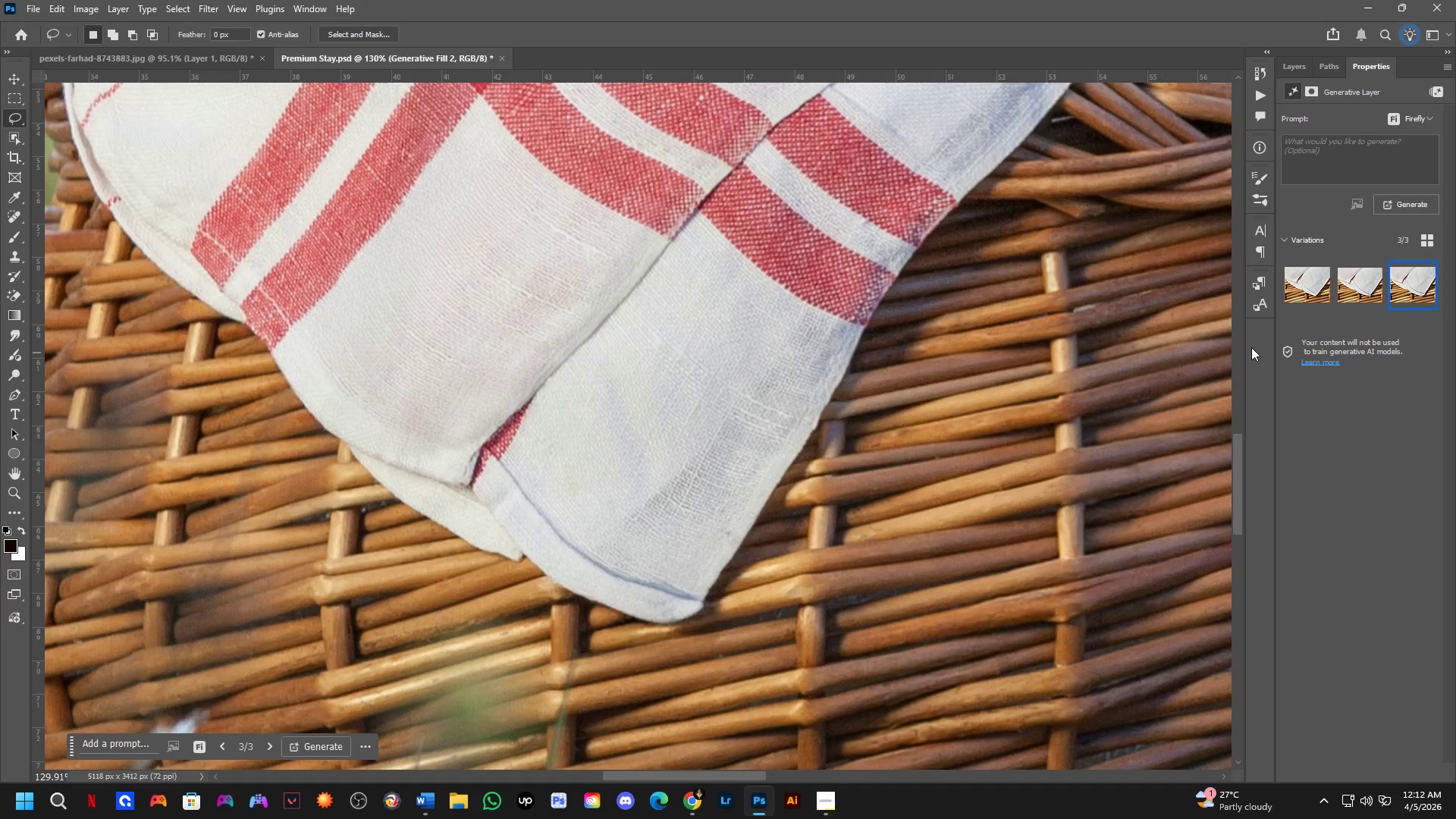 
left_click([1297, 289])
 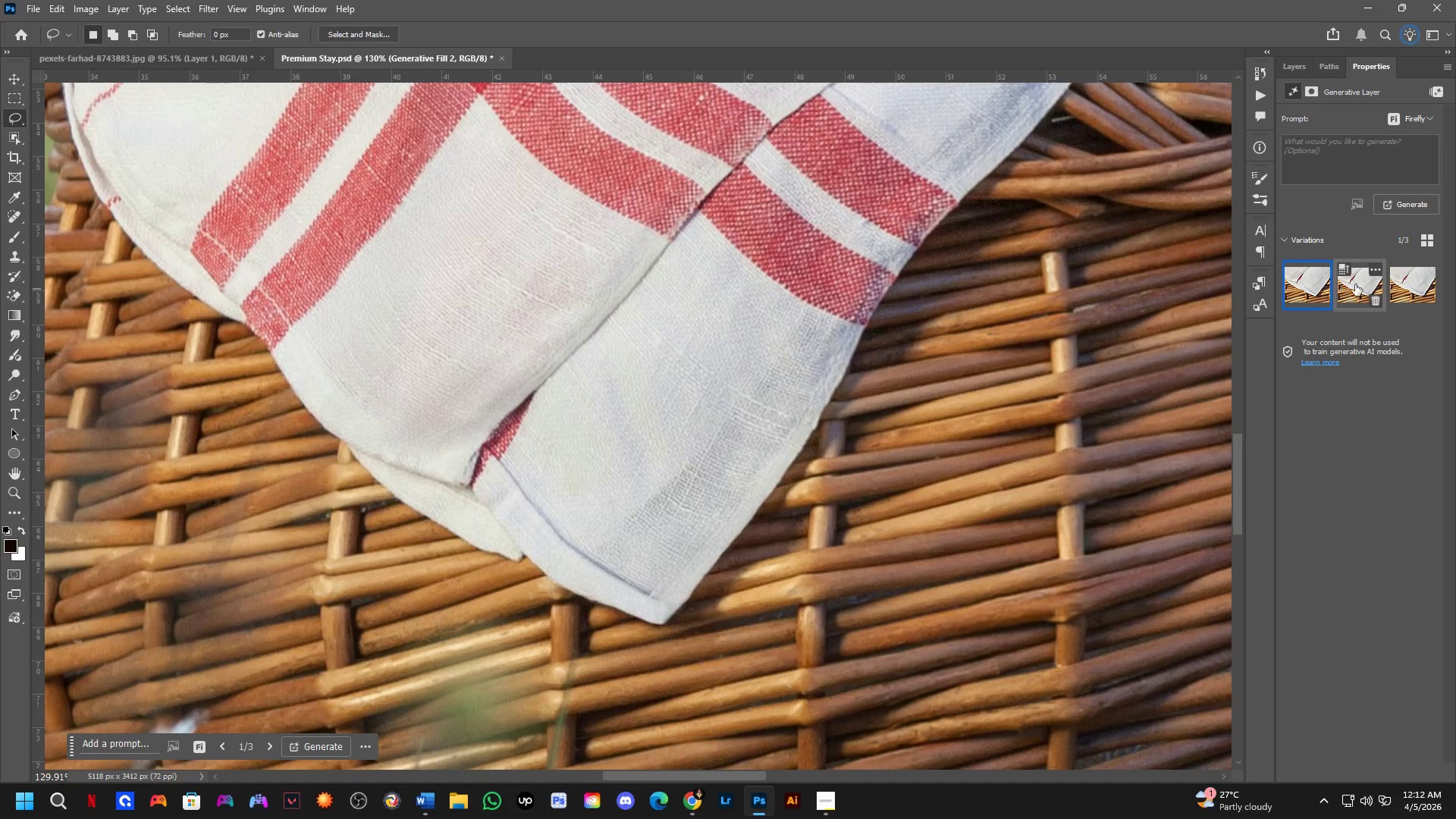 
left_click([1362, 282])
 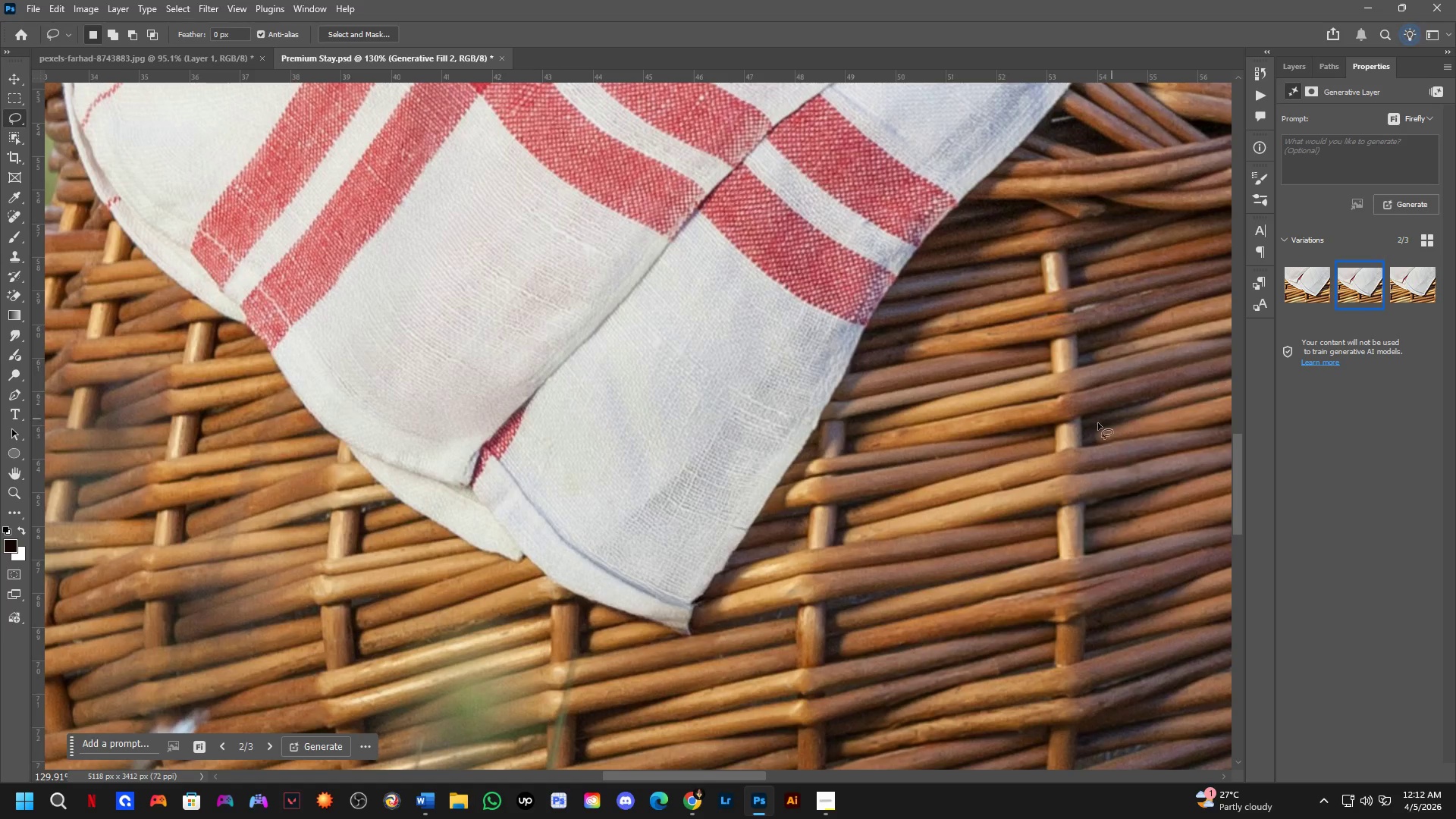 
scroll: coordinate [1184, 394], scroll_direction: down, amount: 8.0
 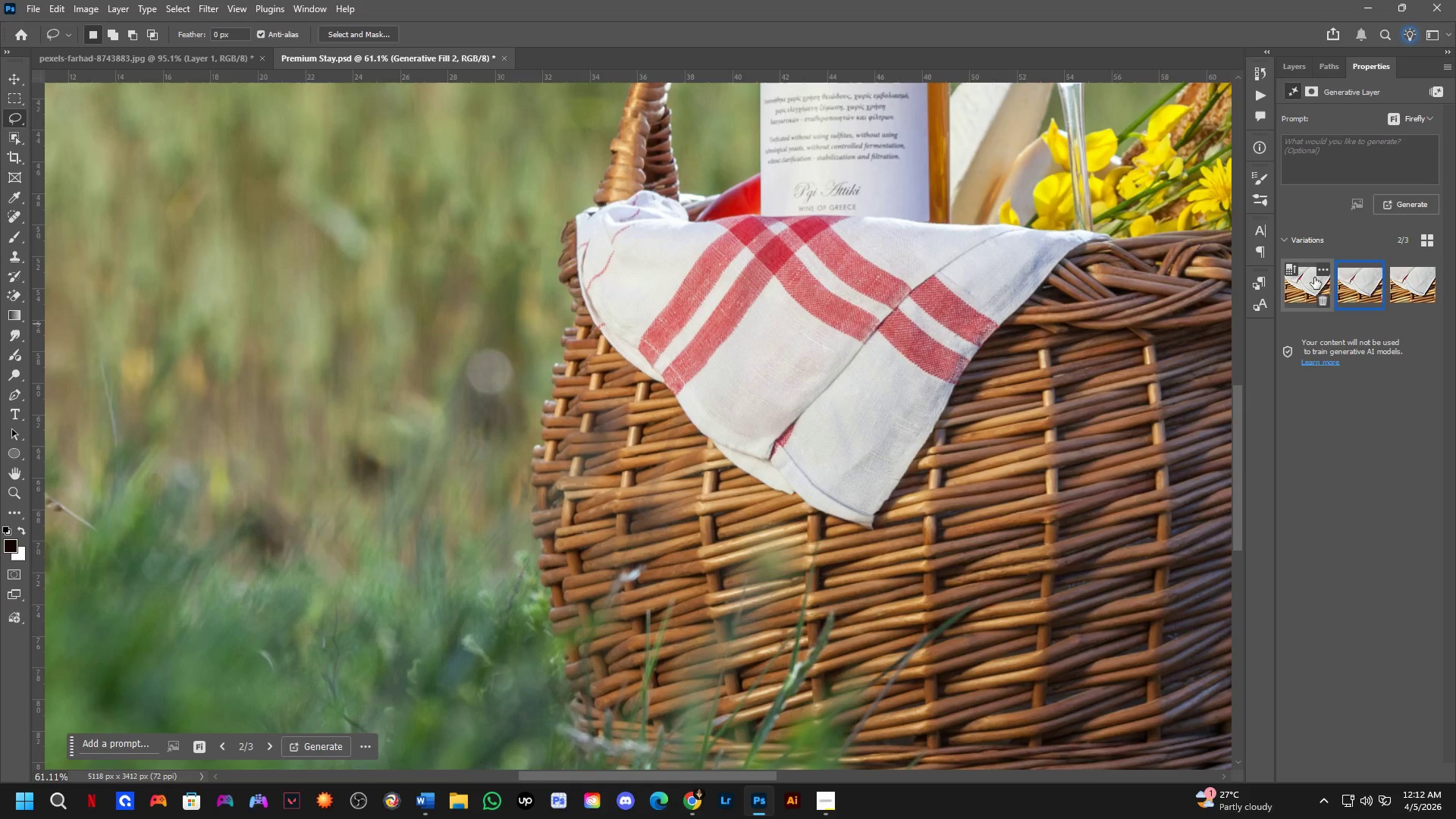 
left_click([1310, 281])
 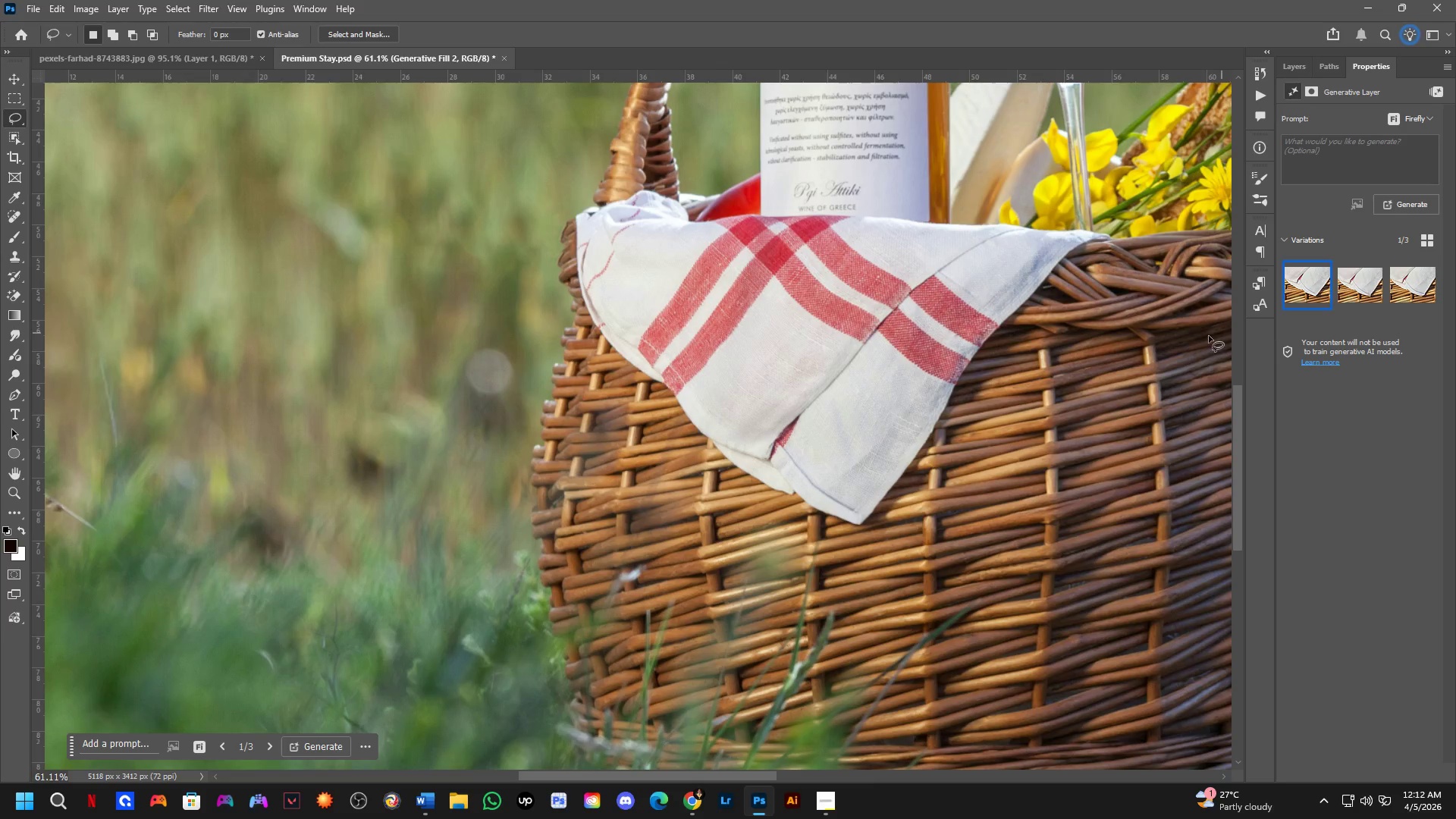 
scroll: coordinate [752, 455], scroll_direction: up, amount: 6.0
 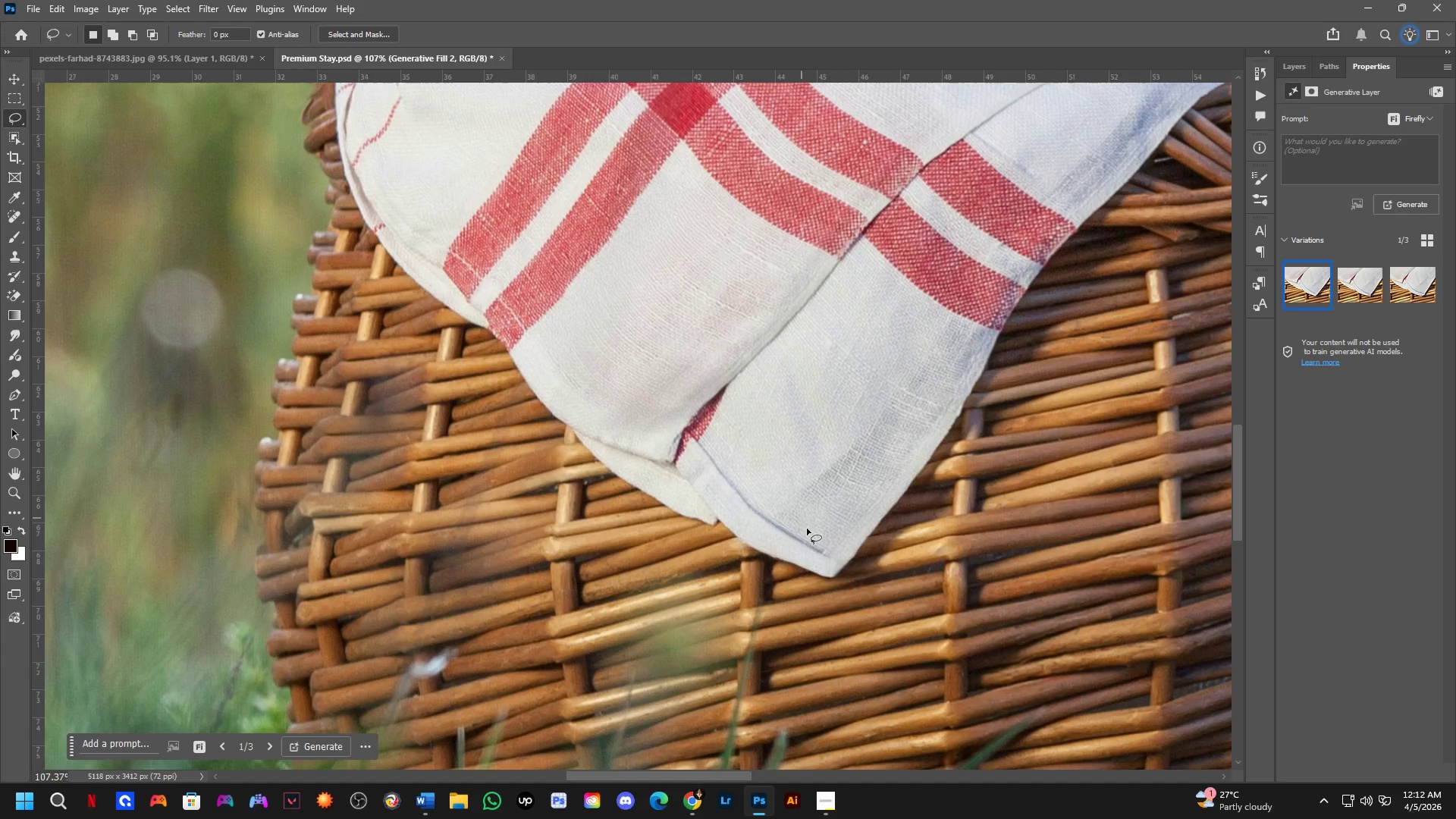 
scroll: coordinate [839, 570], scroll_direction: down, amount: 6.0
 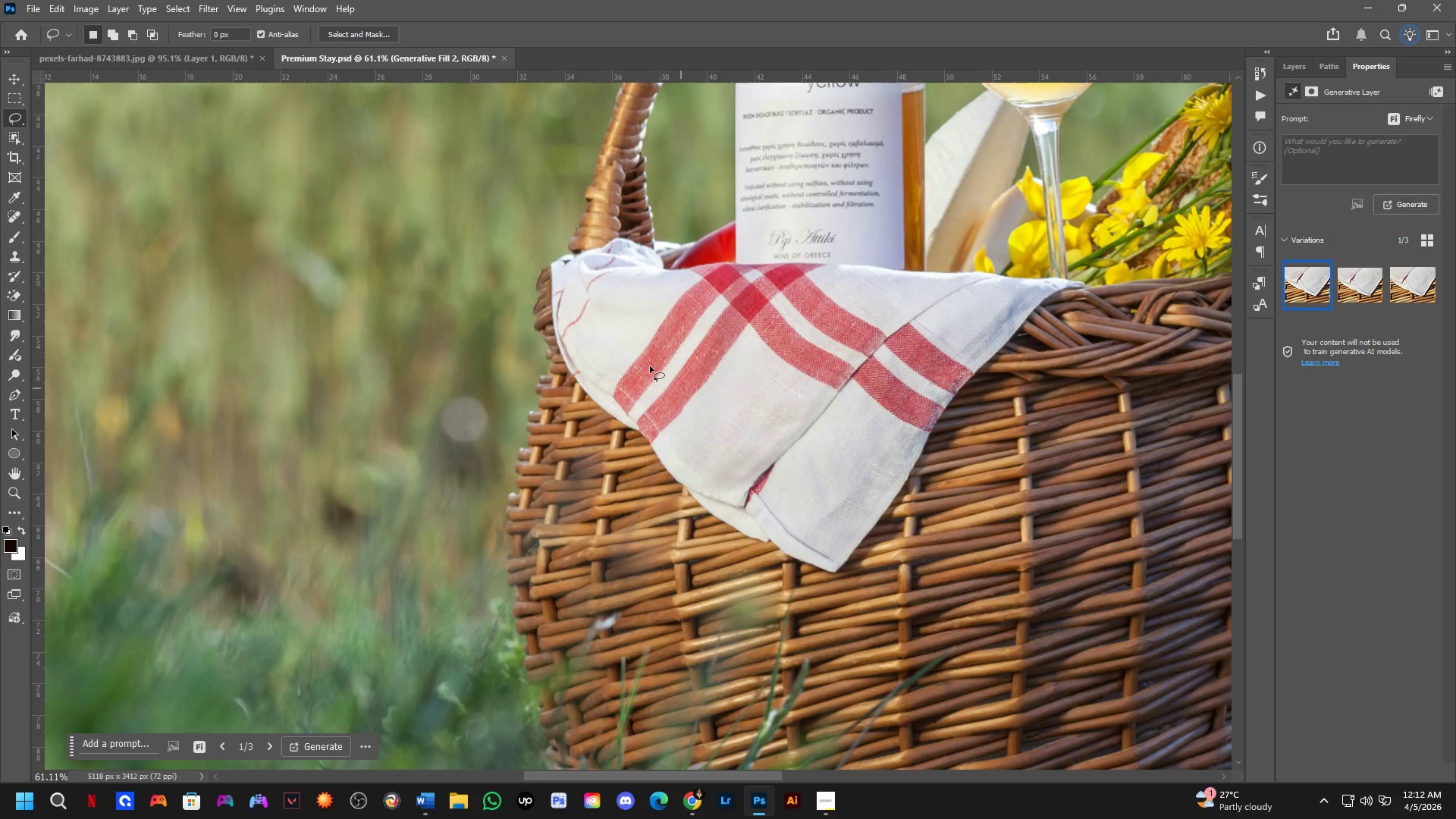 
scroll: coordinate [558, 280], scroll_direction: up, amount: 11.0
 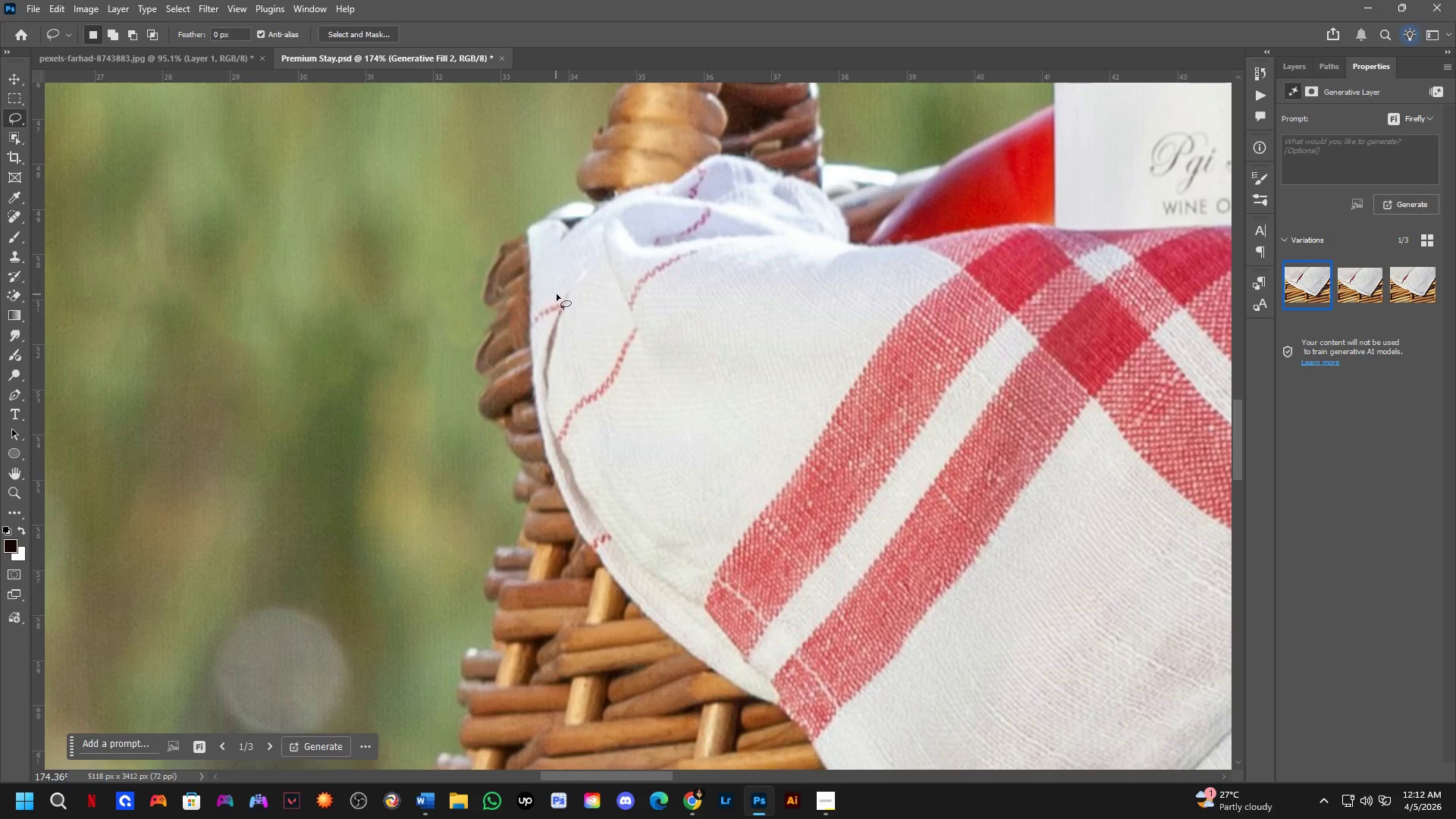 
scroll: coordinate [908, 338], scroll_direction: down, amount: 22.0
 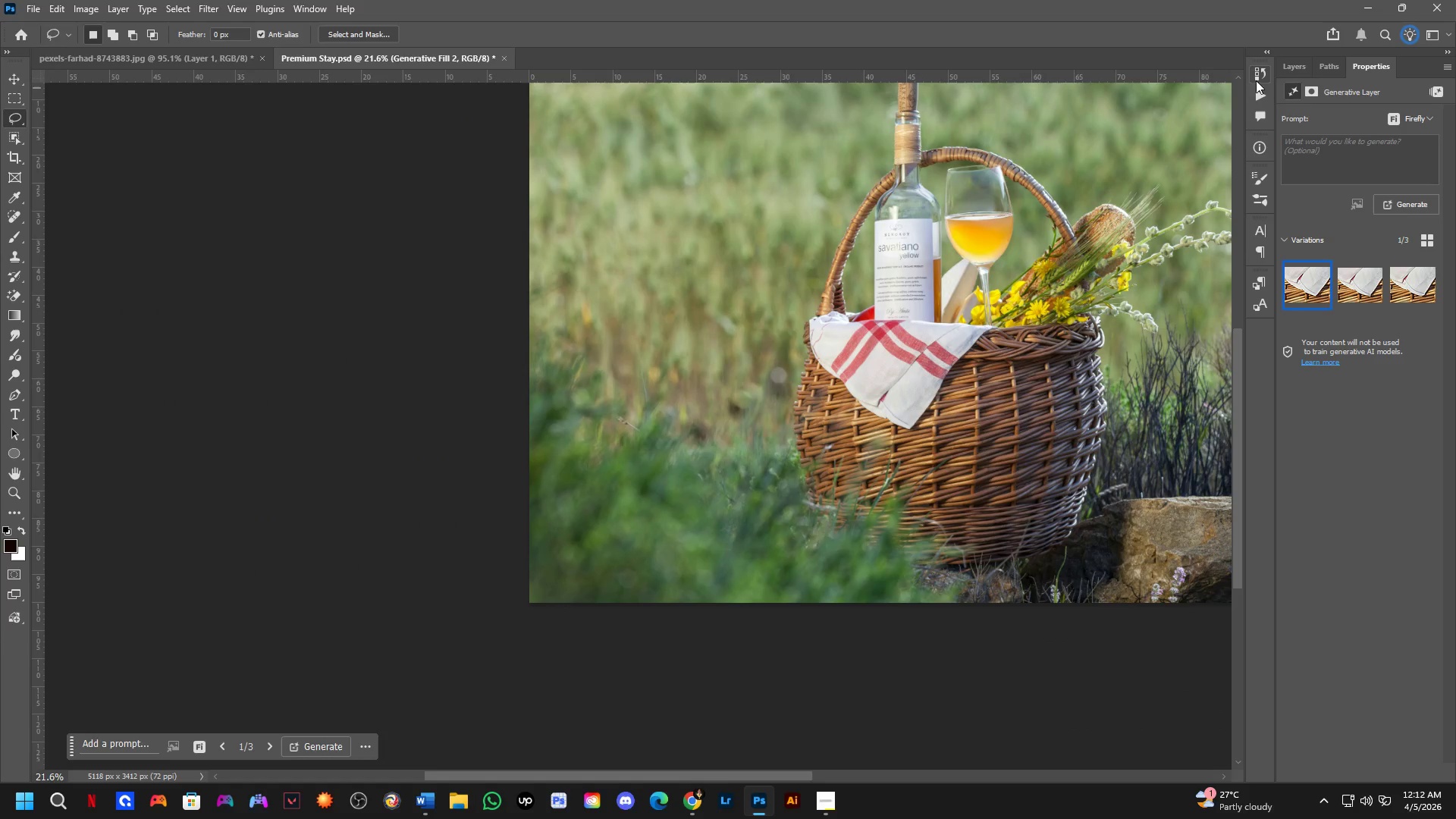 
left_click([1294, 69])
 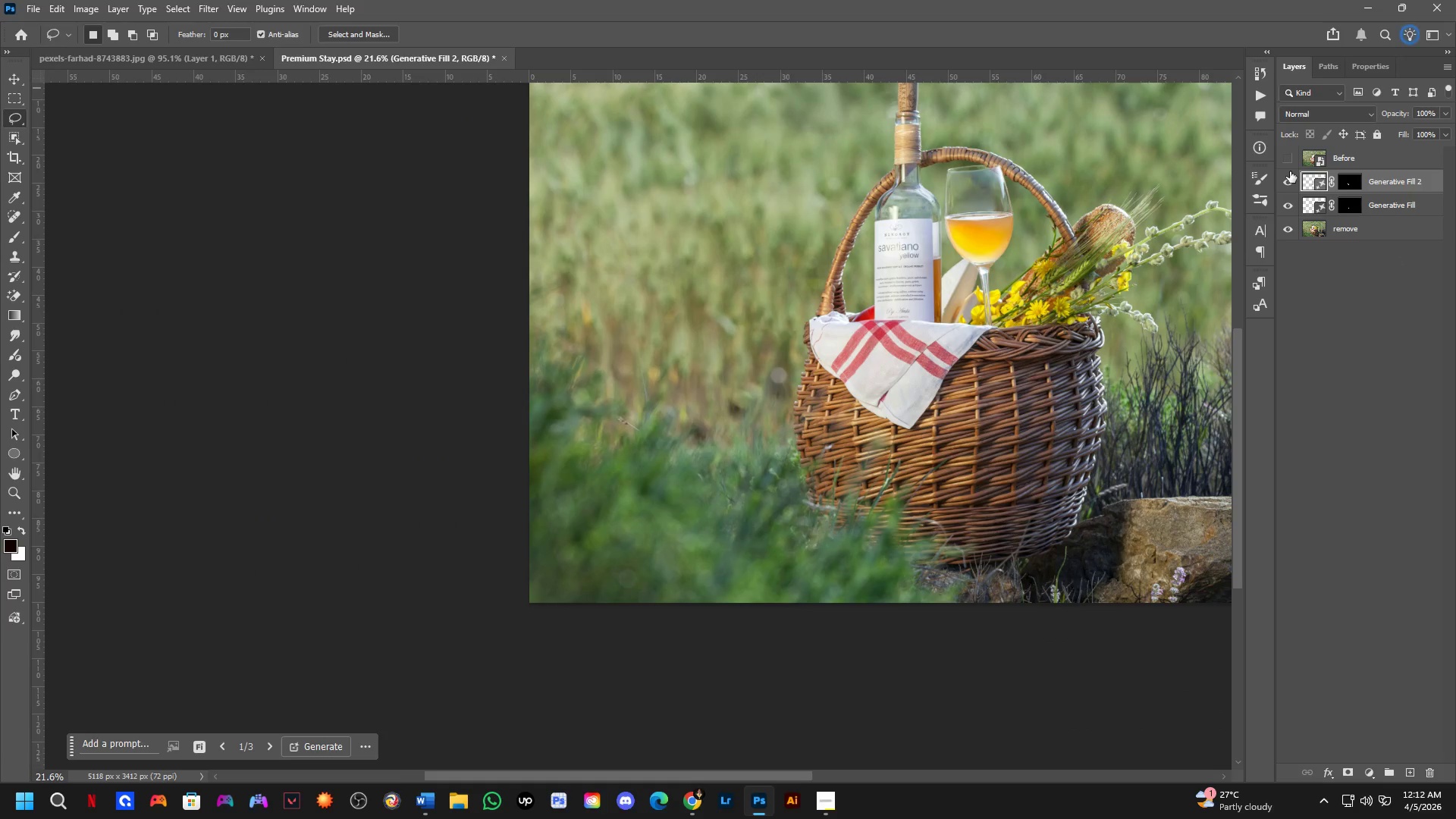 
left_click([1290, 158])
 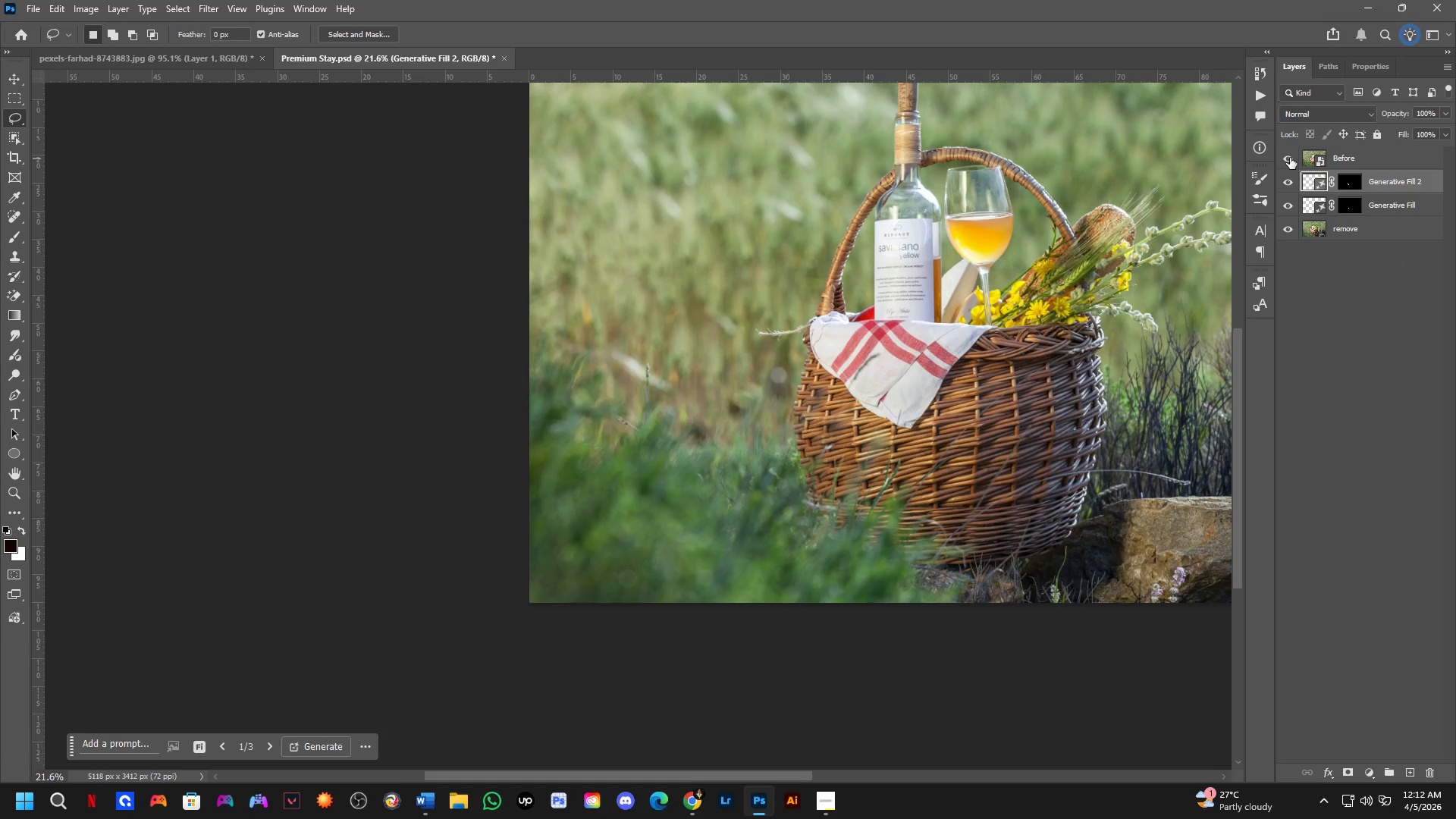 
double_click([1290, 158])
 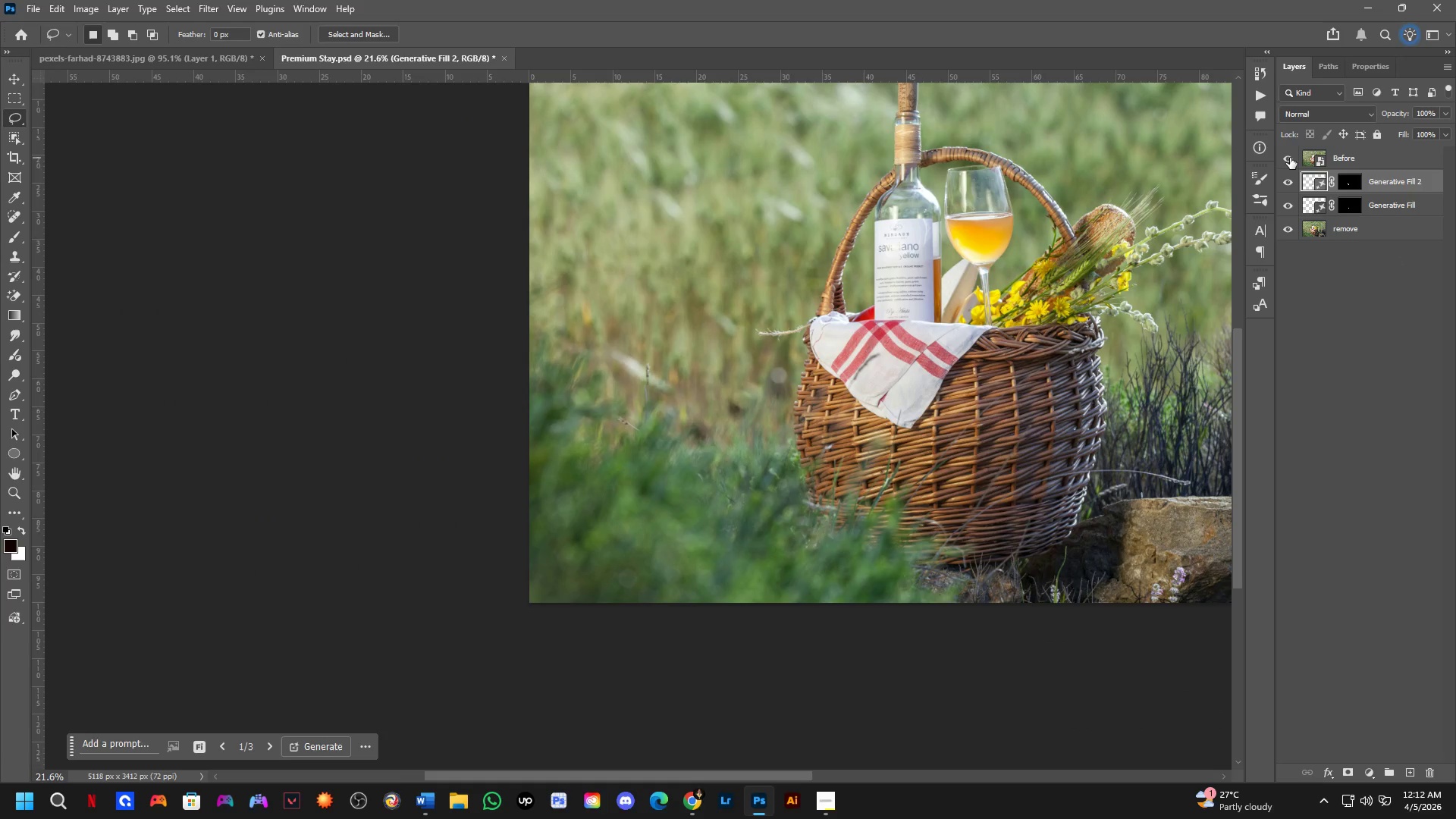 
triple_click([1290, 158])
 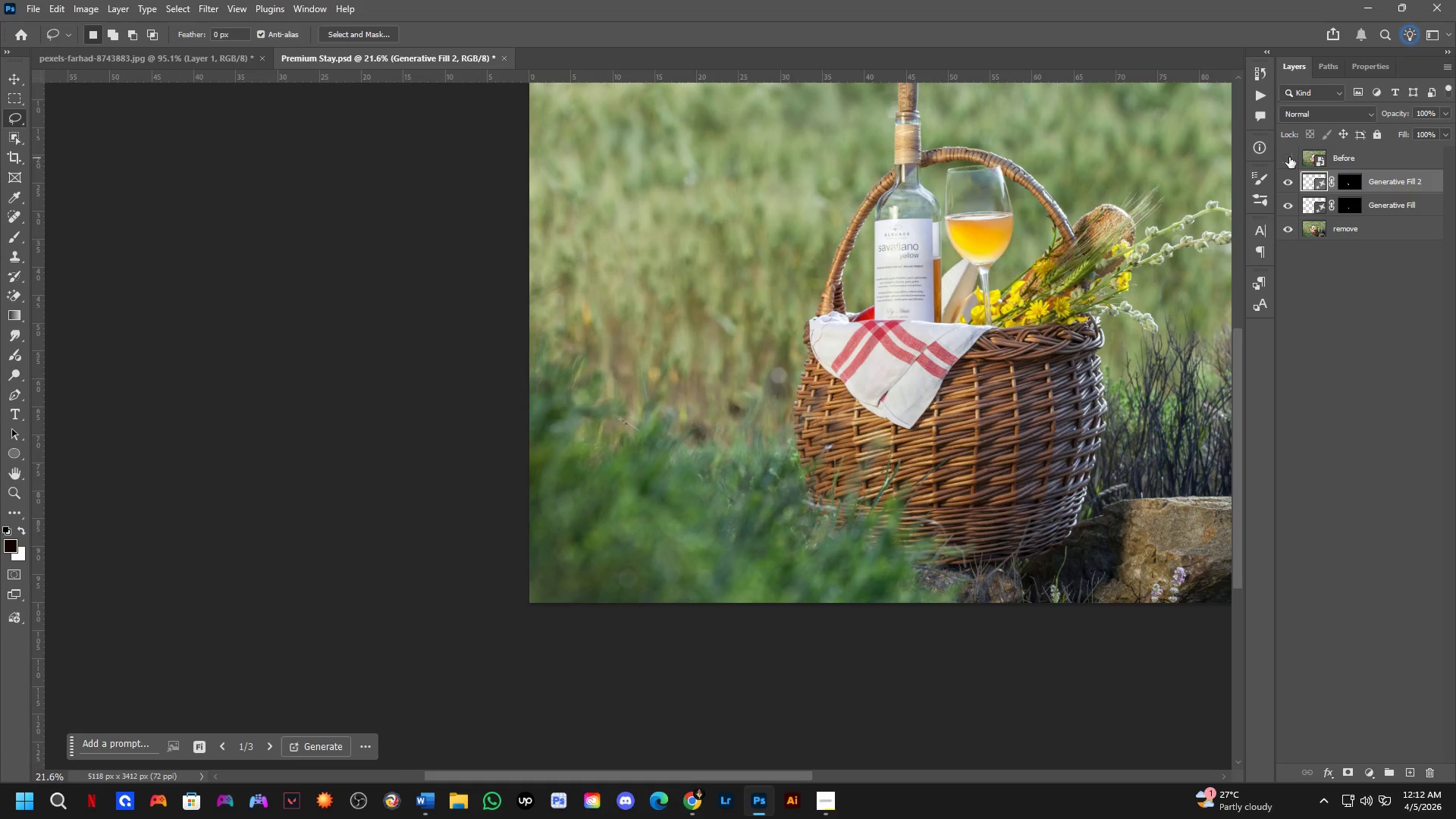 
triple_click([1289, 157])
 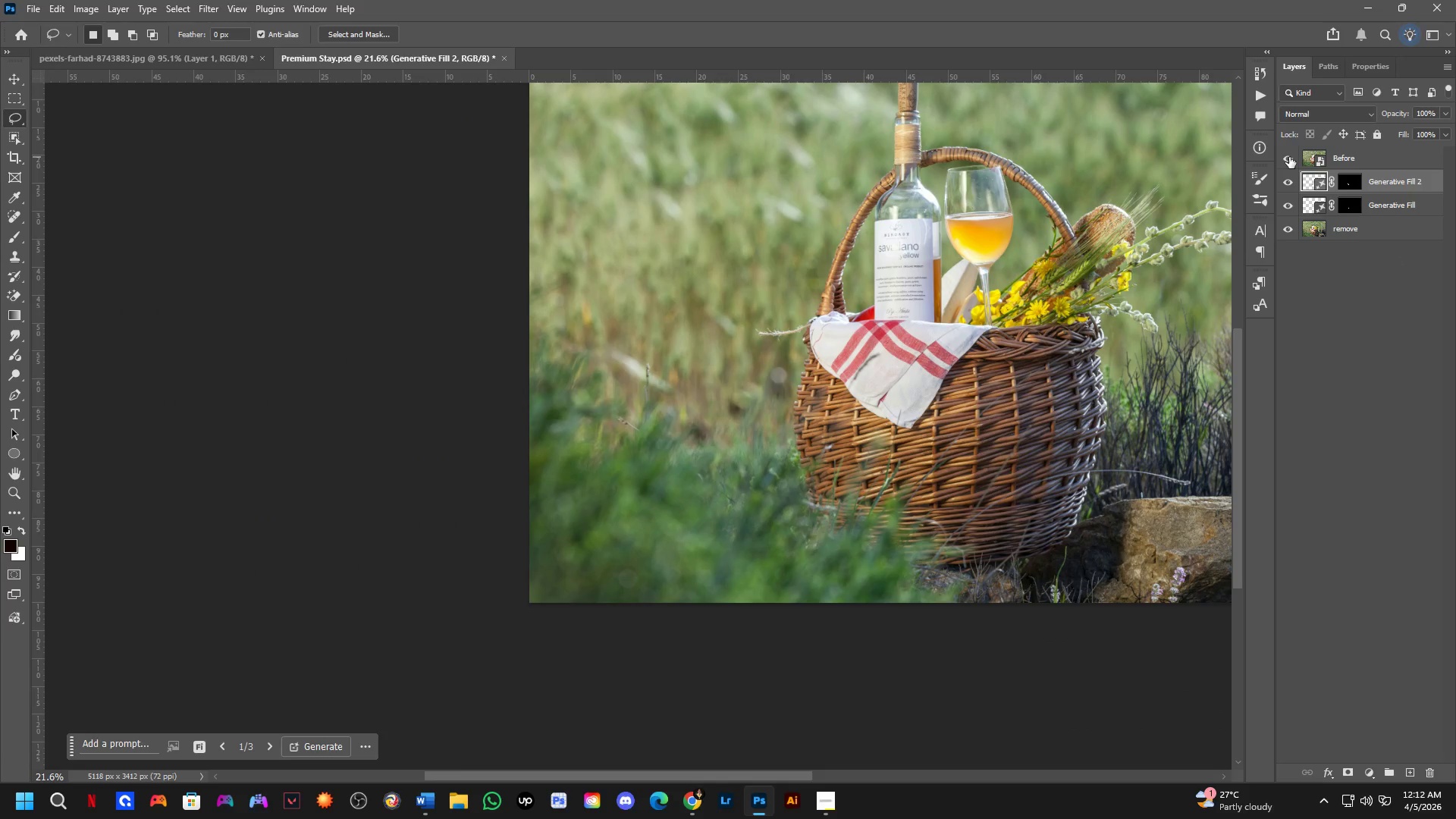 
left_click([1289, 157])
 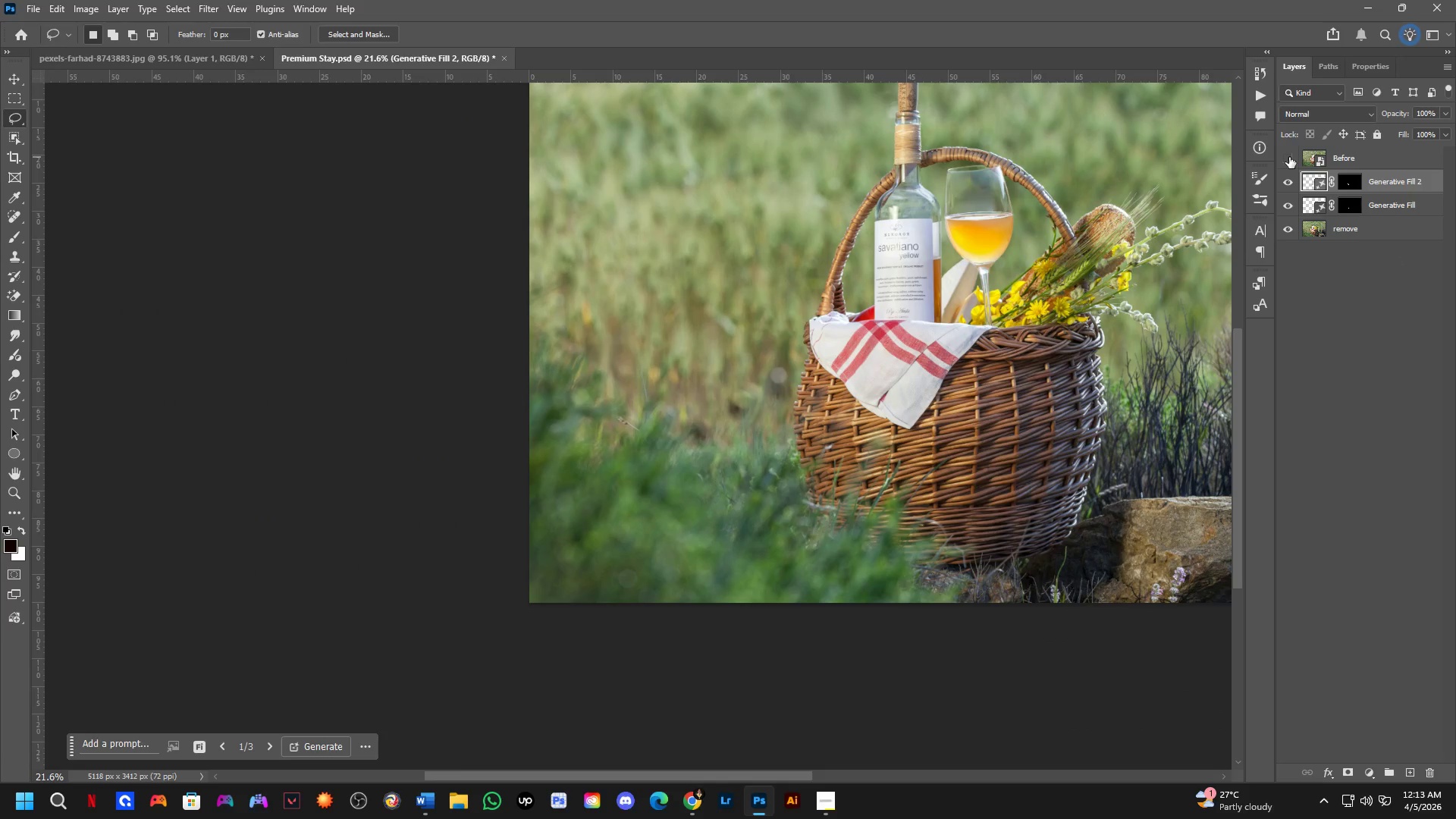 
left_click([1289, 157])
 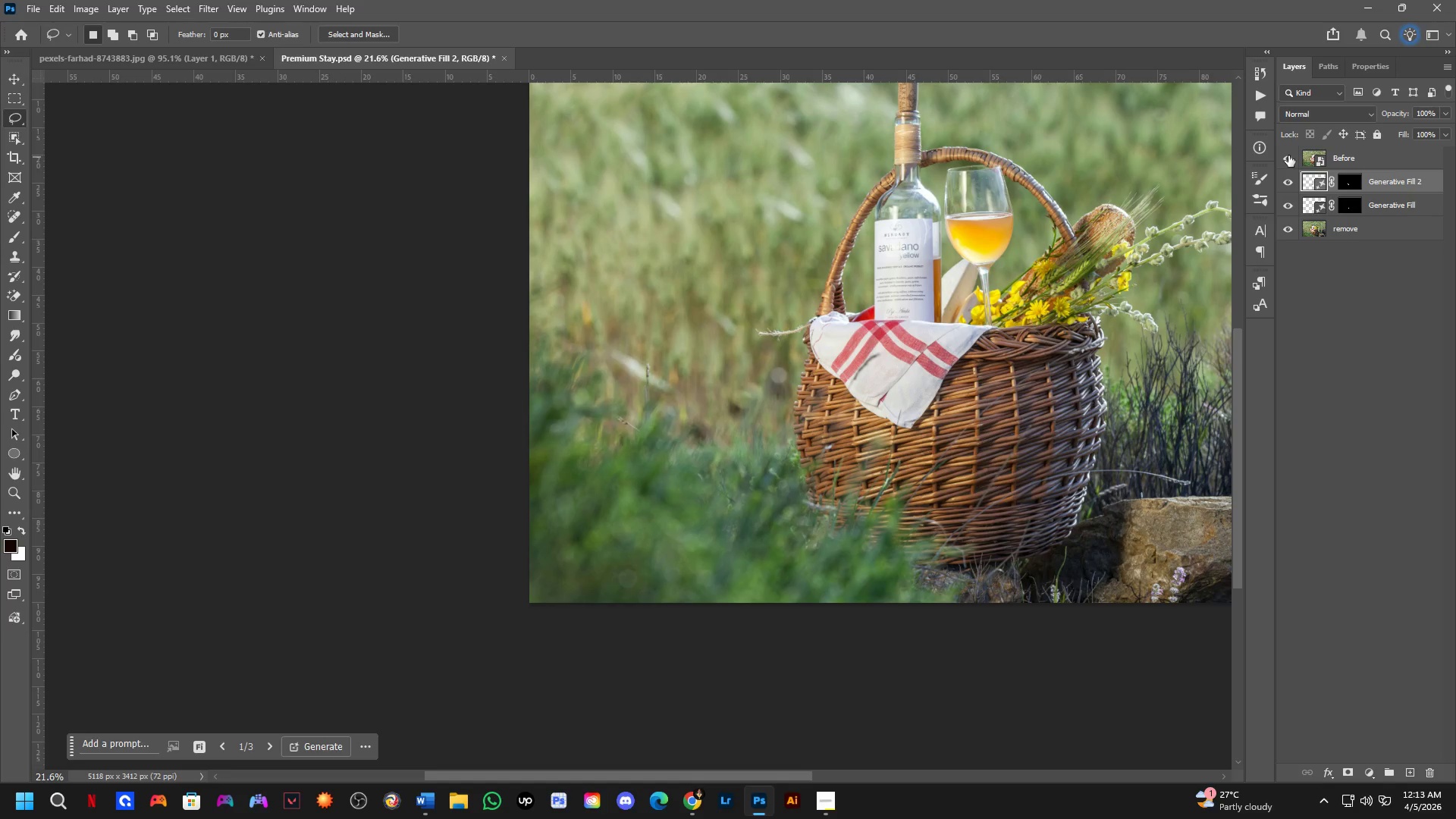 
wait(7.19)
 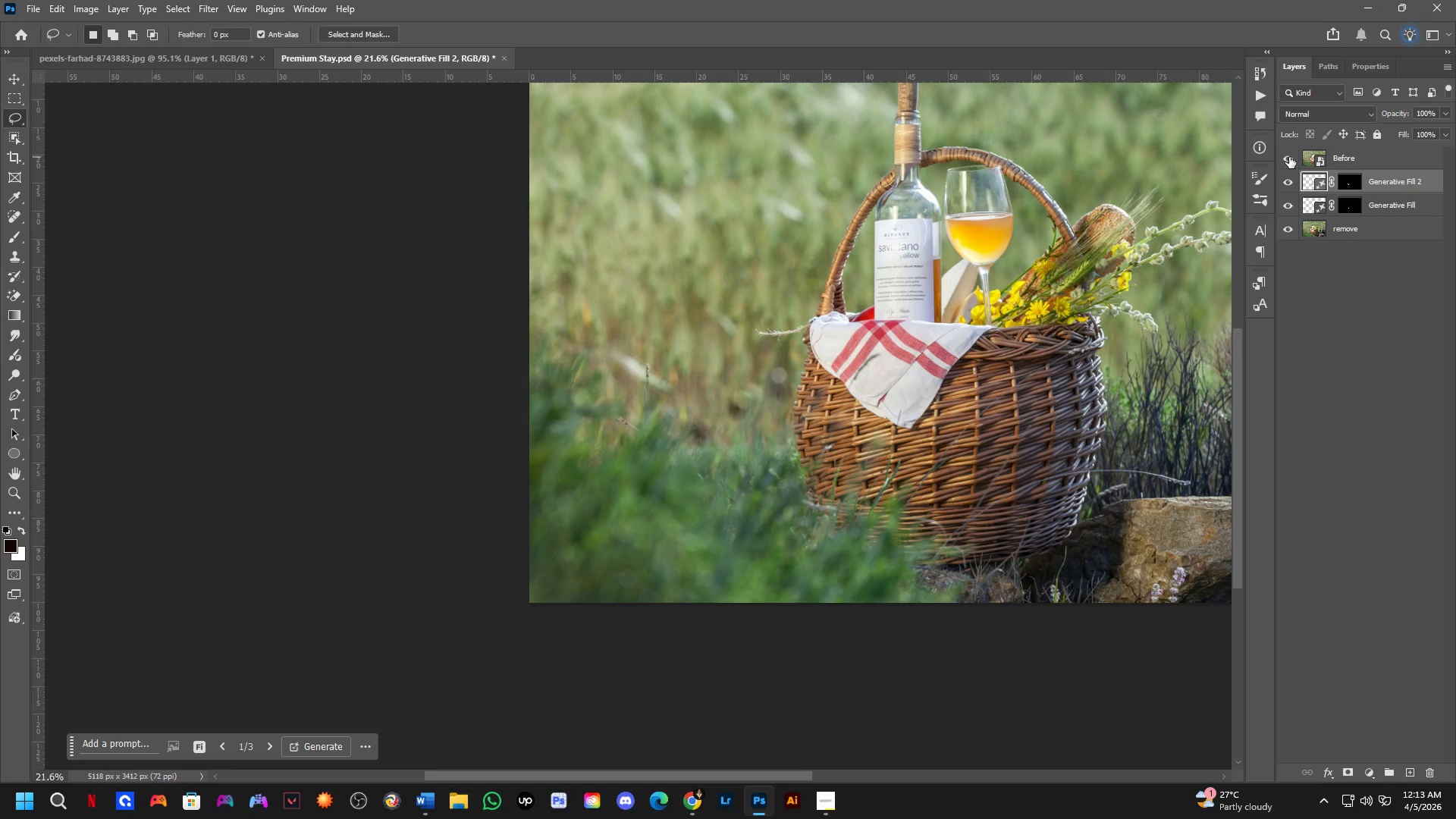 
left_click([1288, 155])
 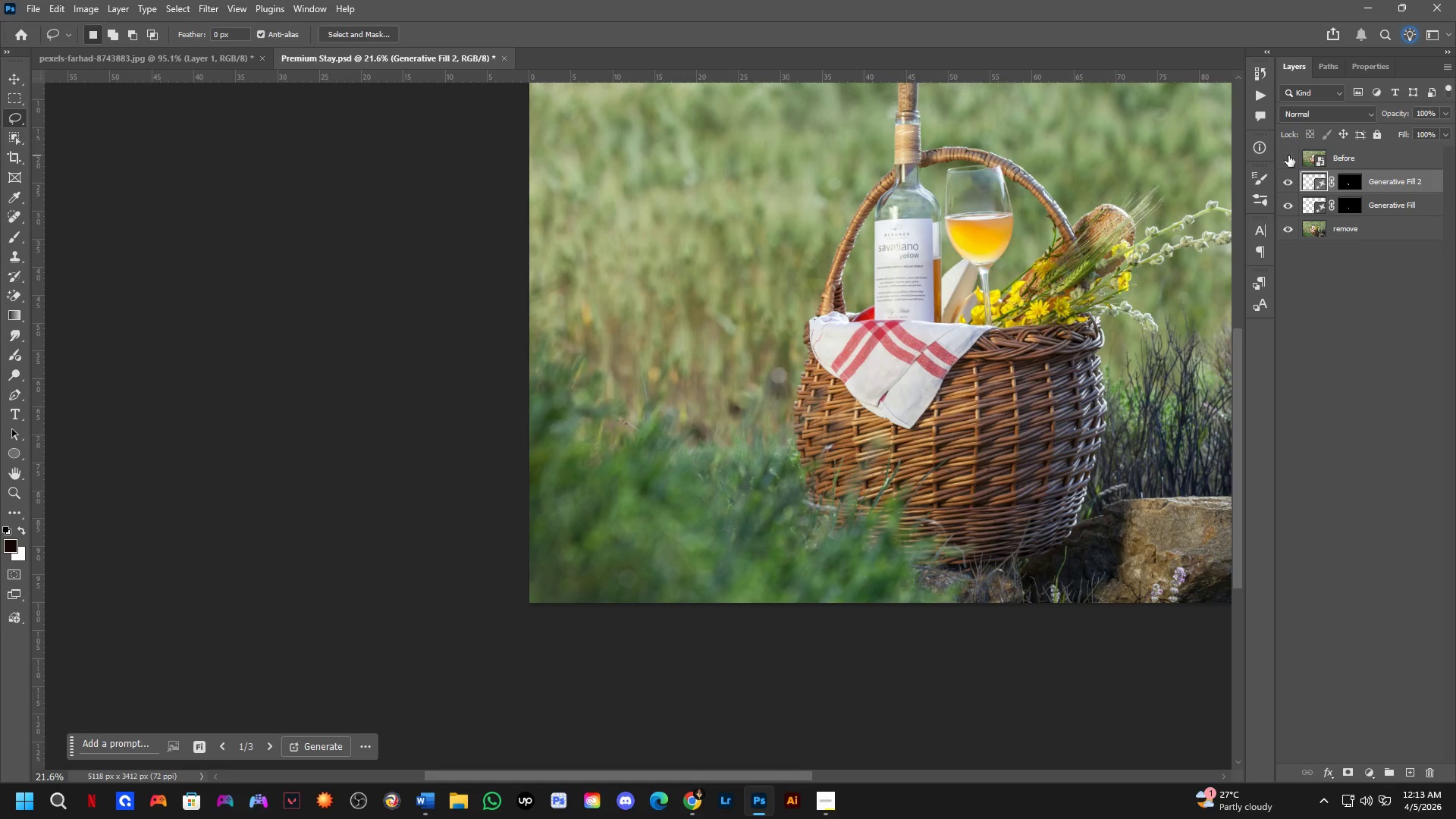 
left_click([1288, 155])
 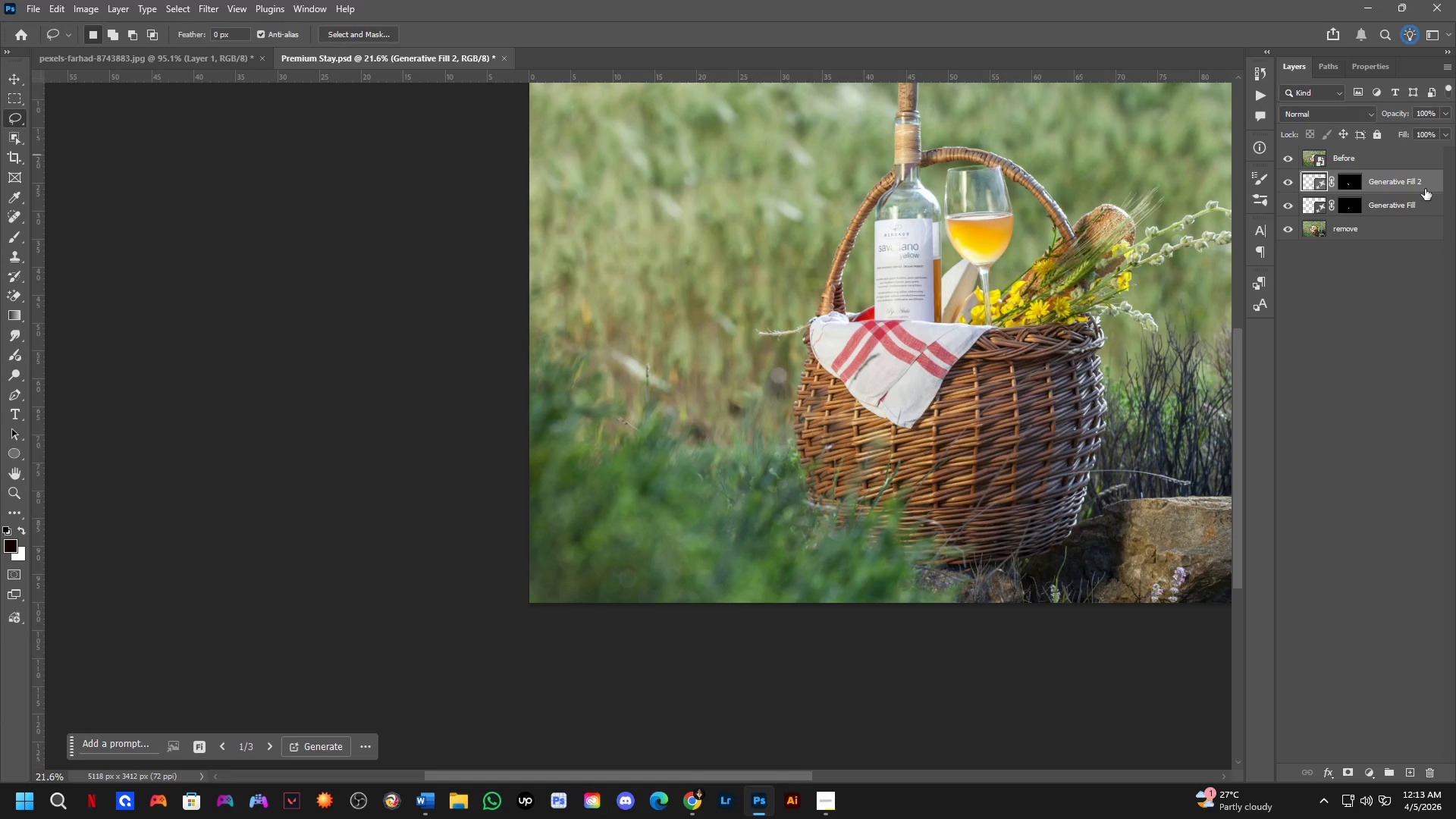 
right_click([1419, 184])
 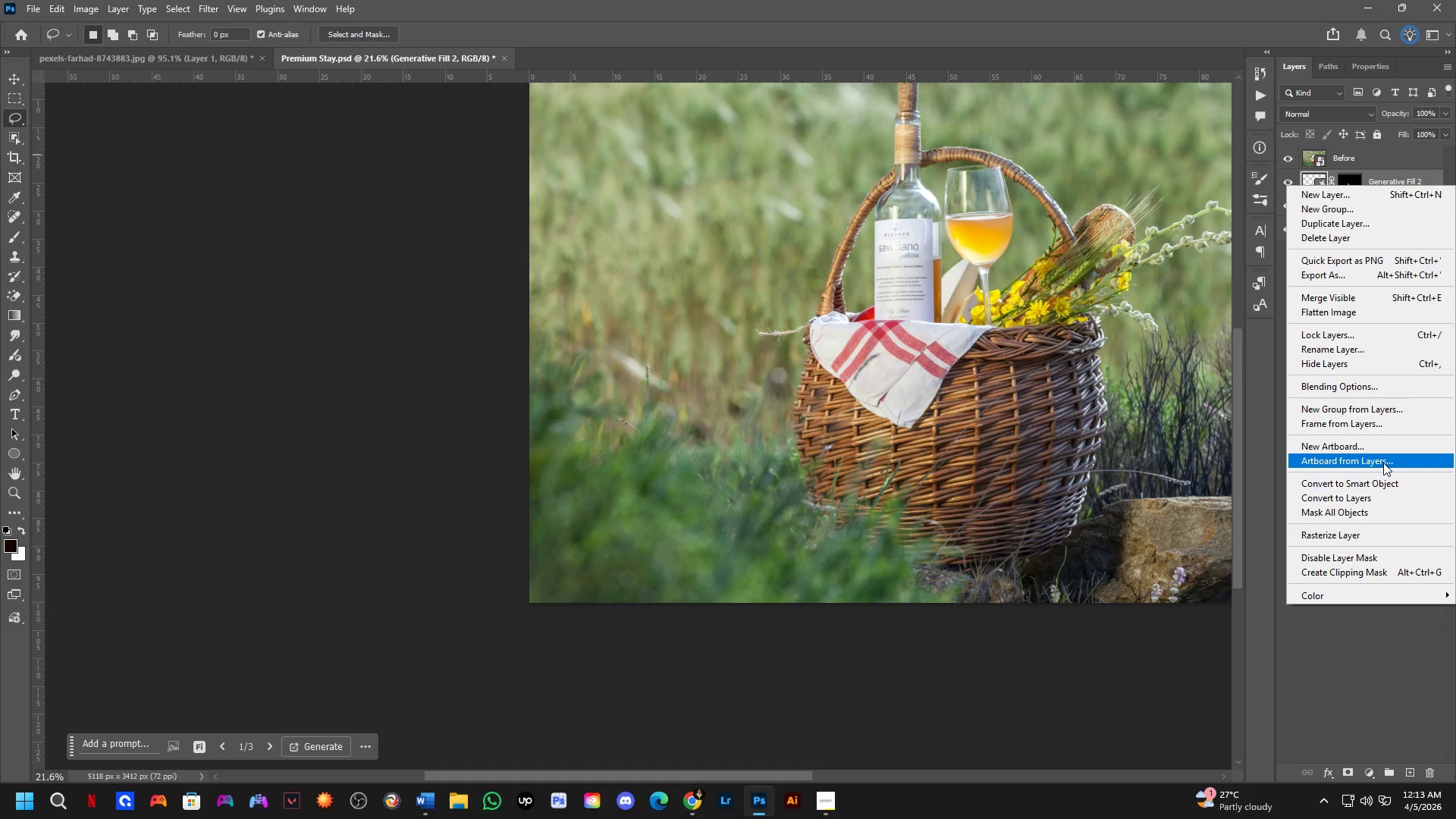 
wait(11.77)
 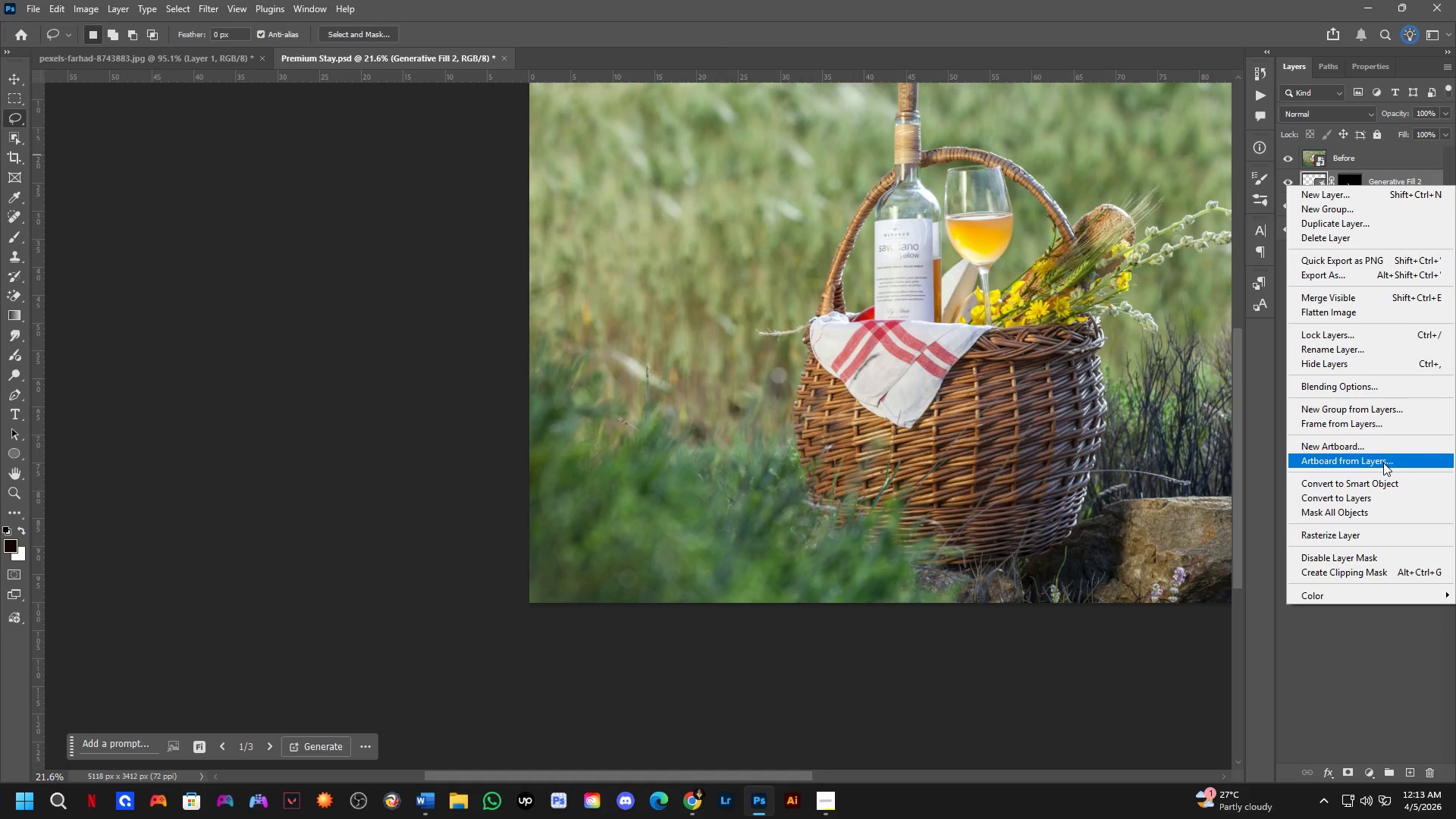 
left_click([1208, 425])
 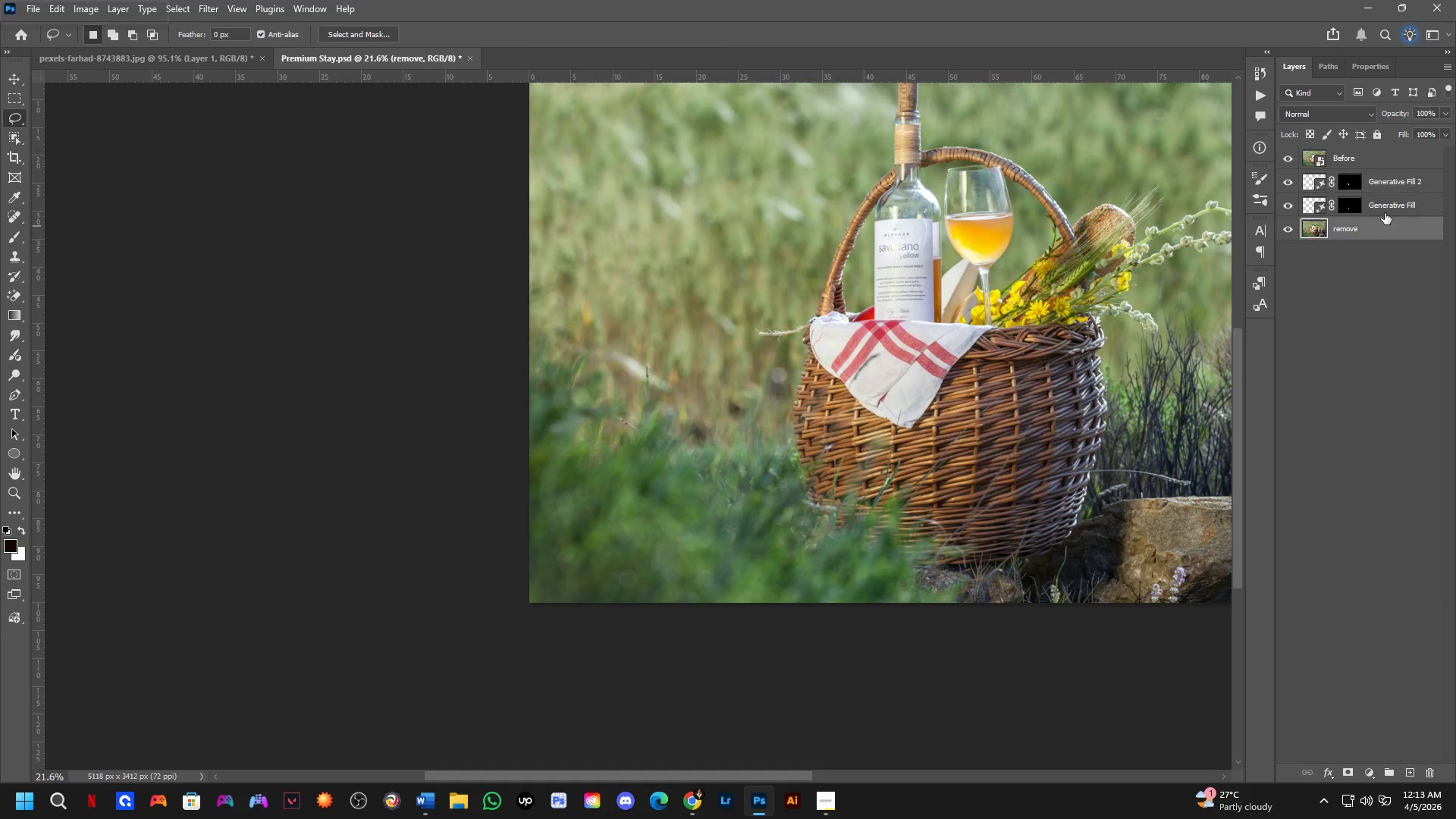 
double_click([1394, 187])
 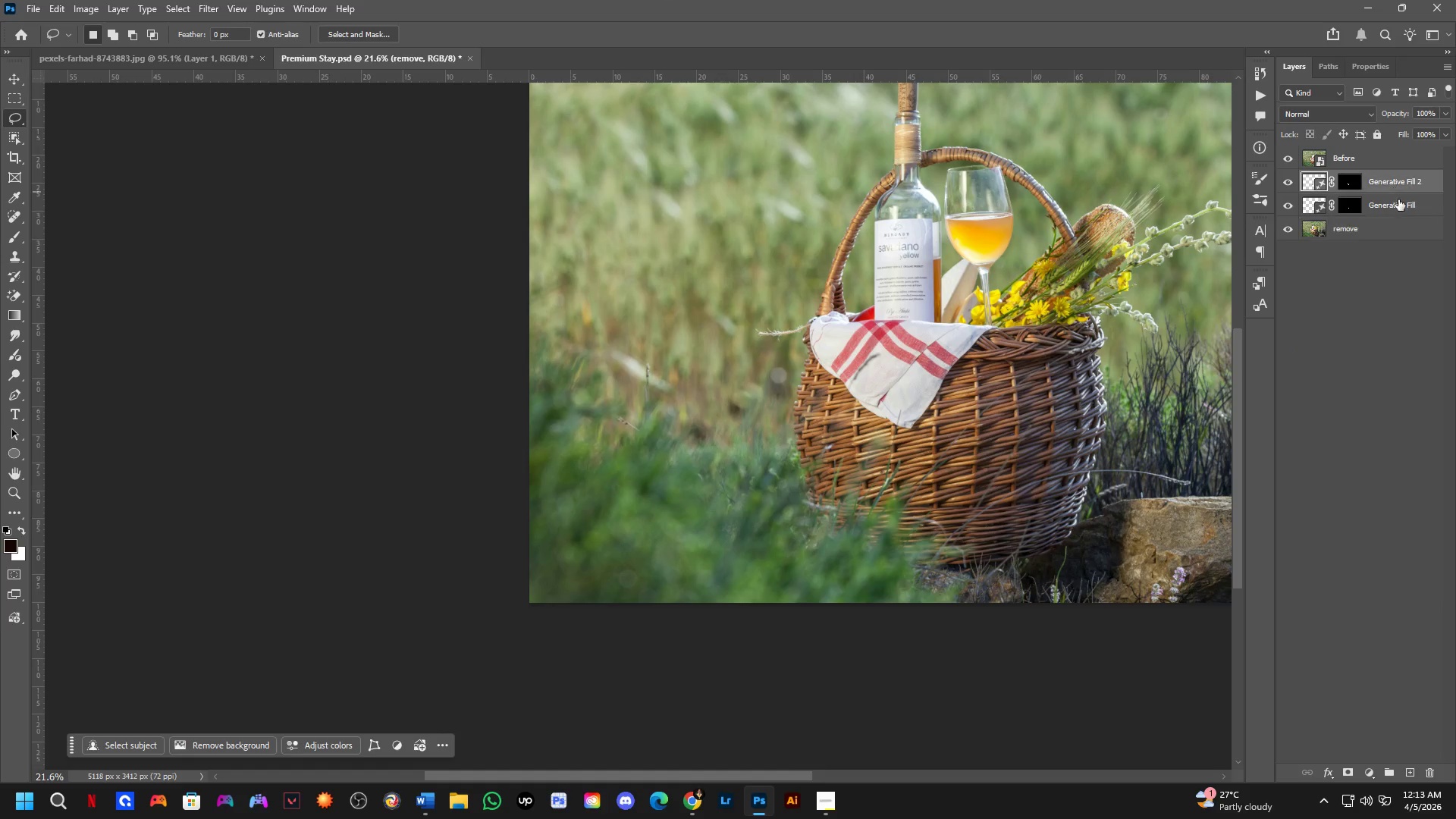 
key(Control+Shift+ShiftLeft)
 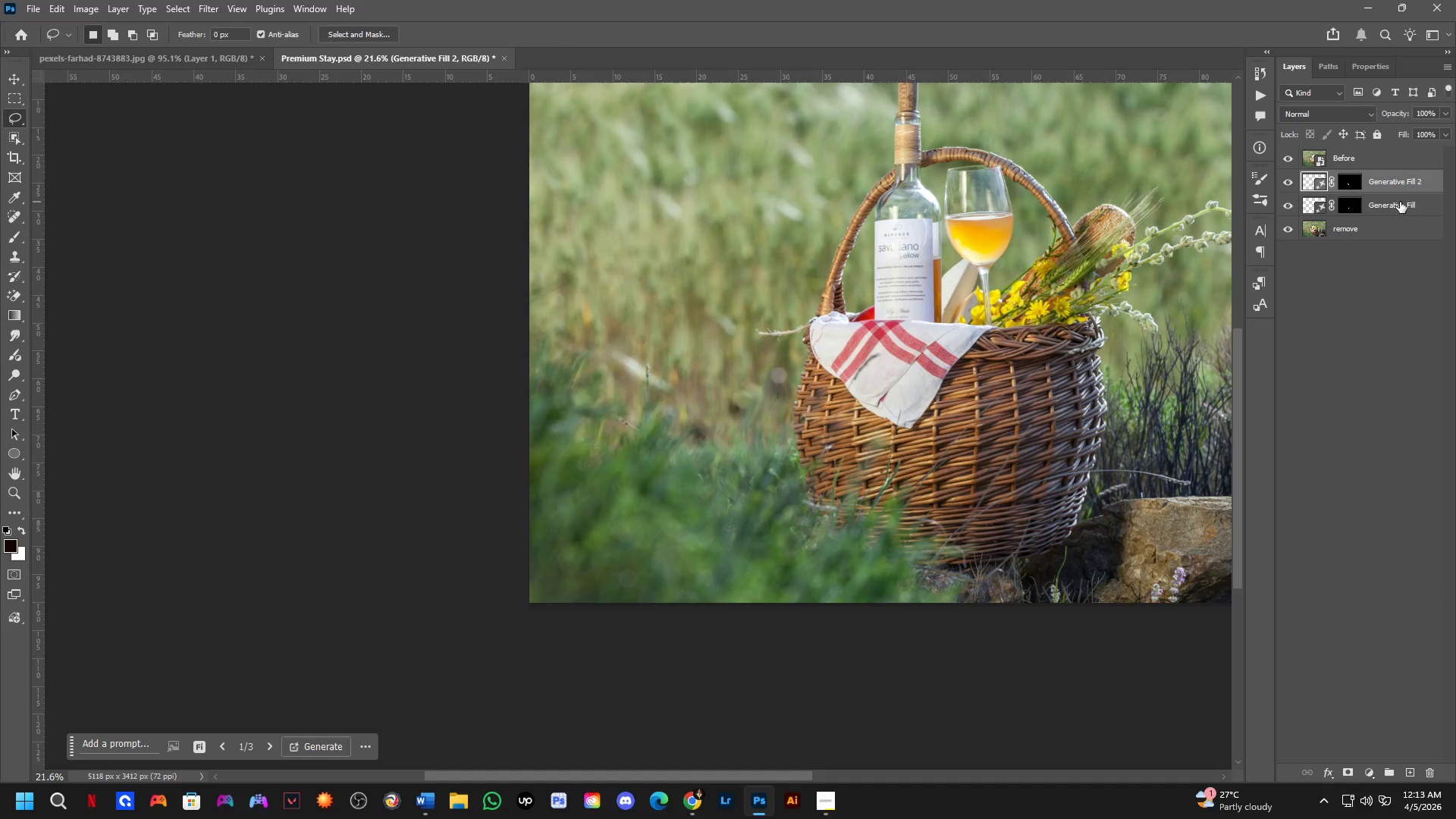 
triple_click([1400, 202])
 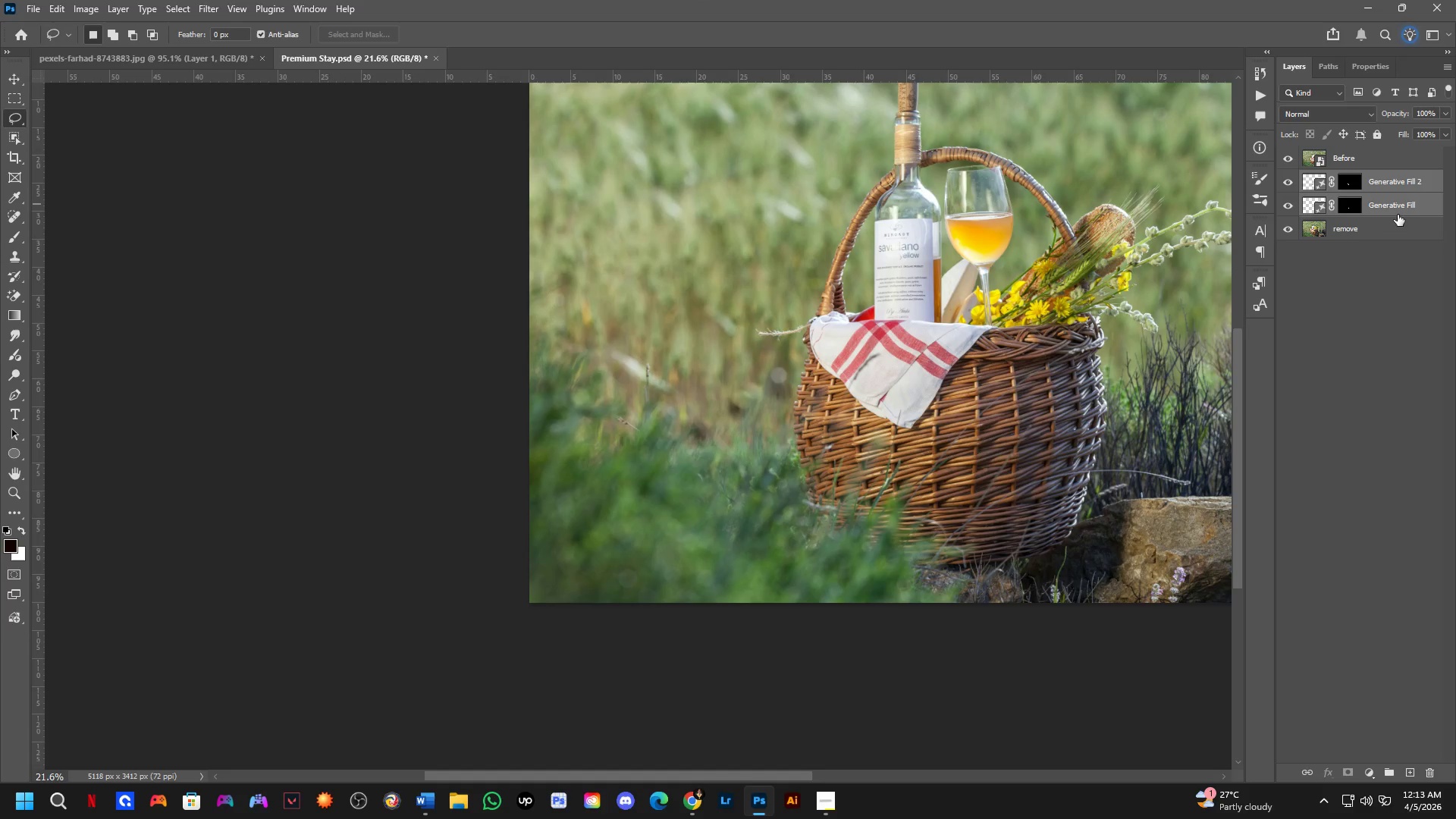 
key(Control+E)
 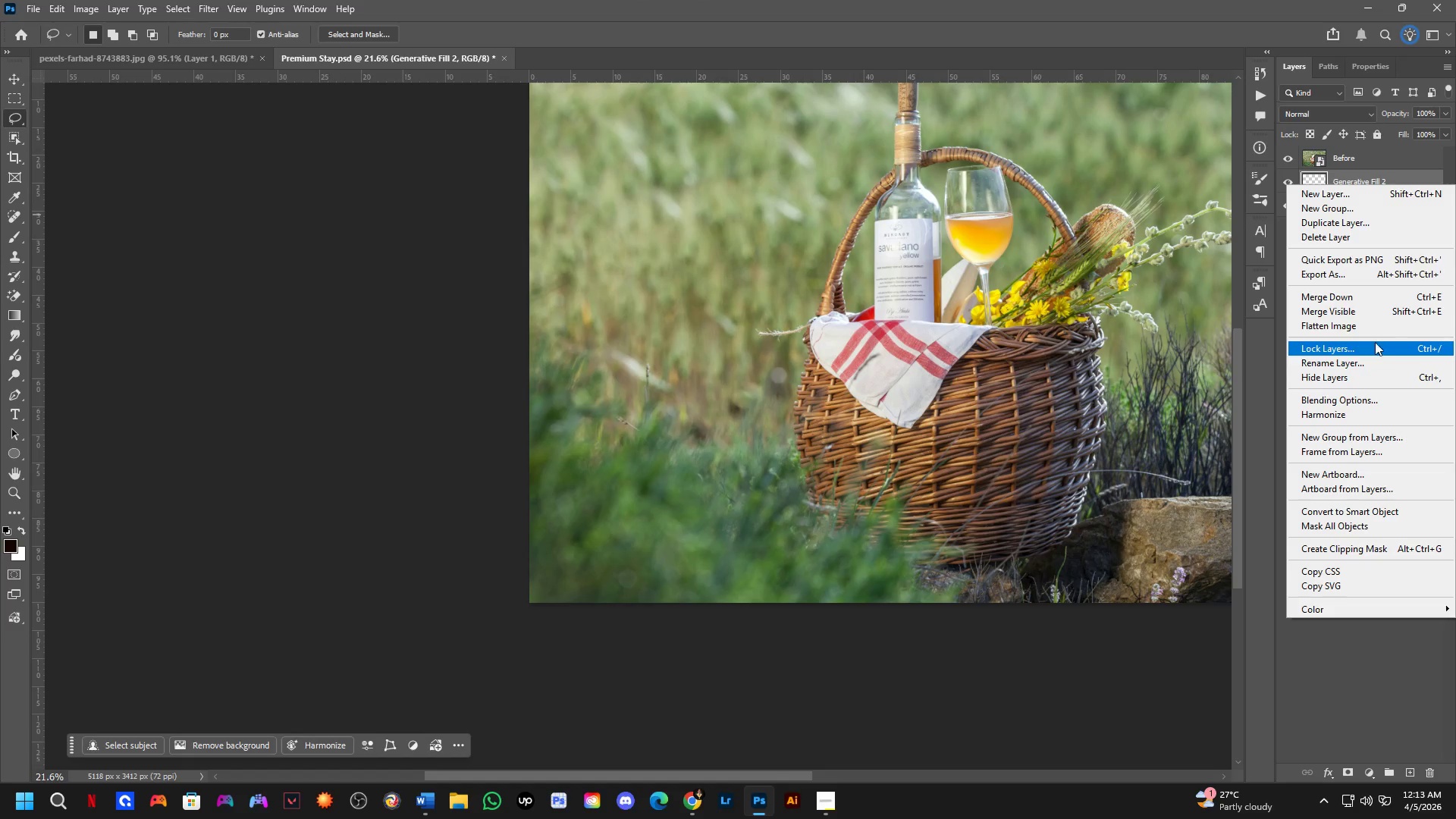 
left_click([1370, 302])
 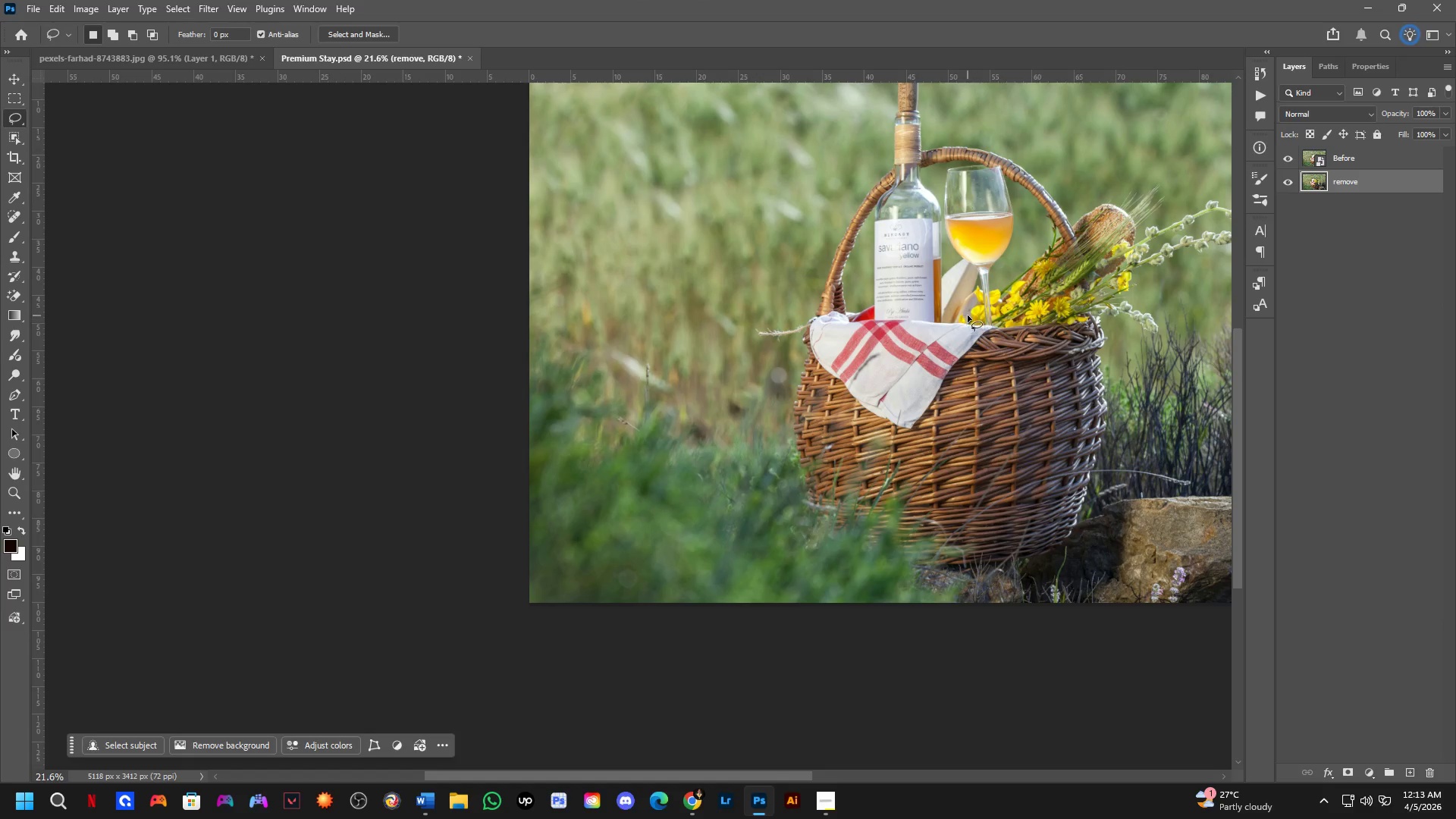 
hold_key(key=Space, duration=1.5)
 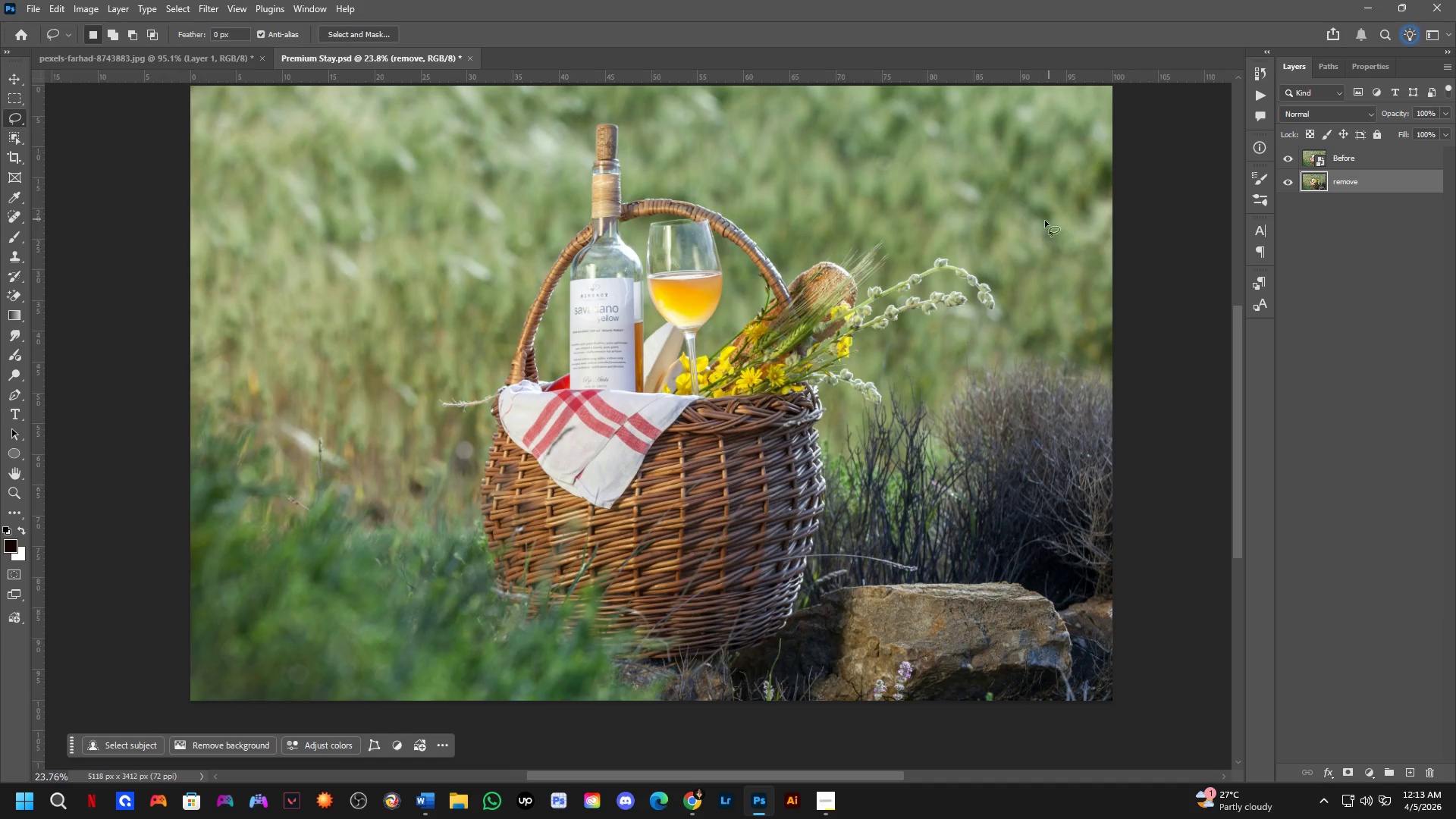 
left_click_drag(start_coordinate=[843, 283], to_coordinate=[522, 337])
 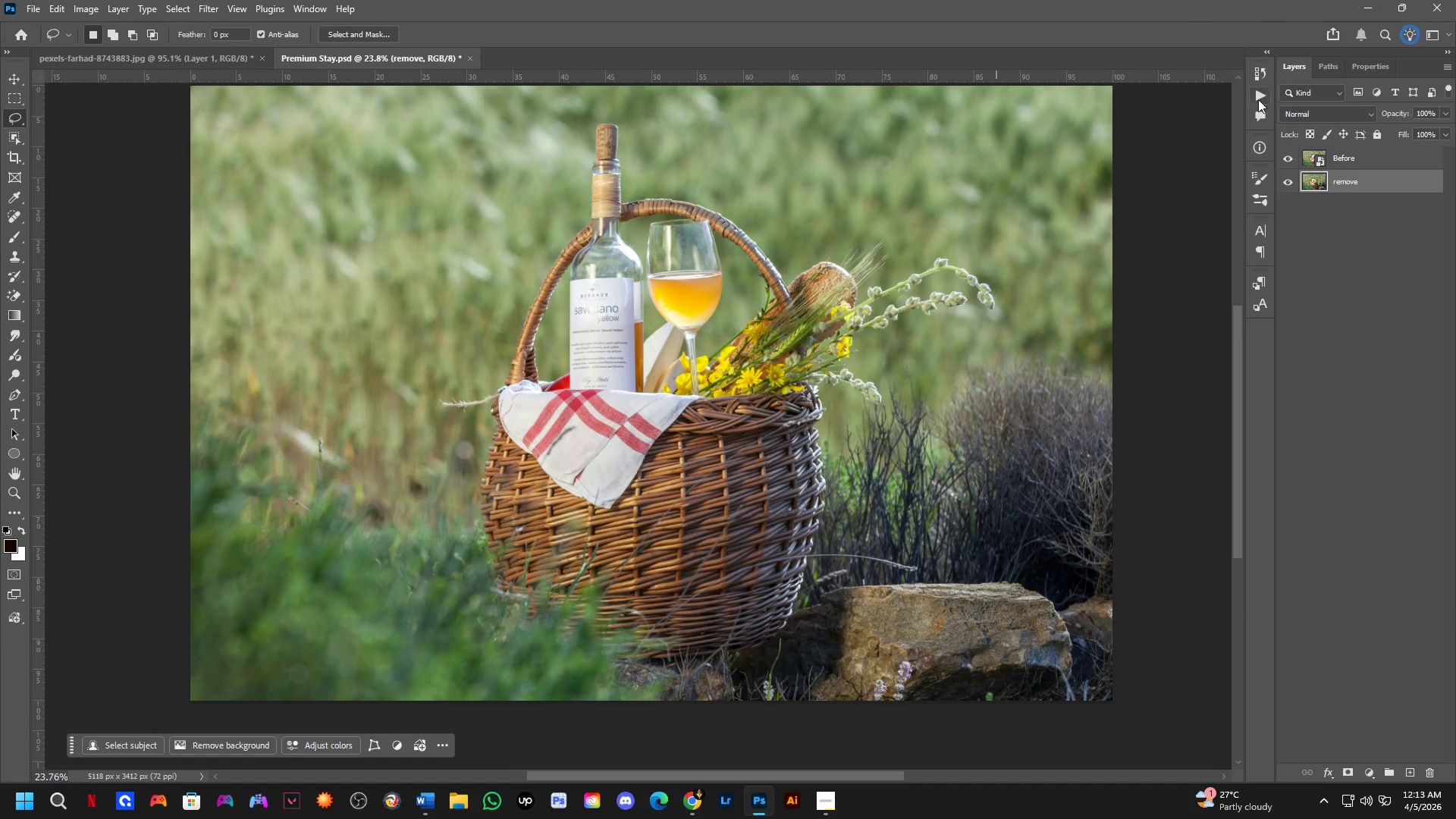 
scroll: coordinate [848, 290], scroll_direction: up, amount: 1.0
 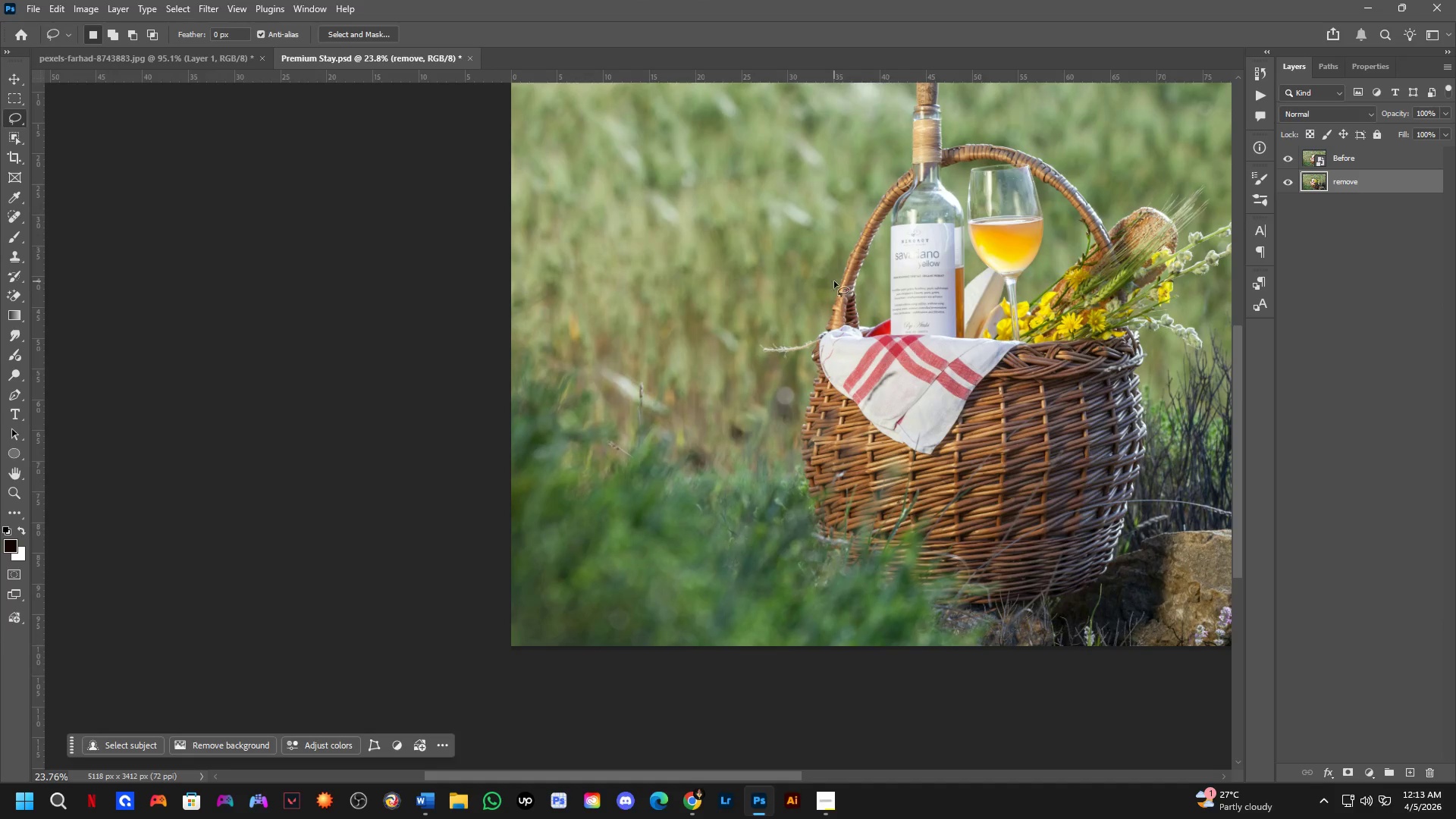 
double_click([1291, 162])
 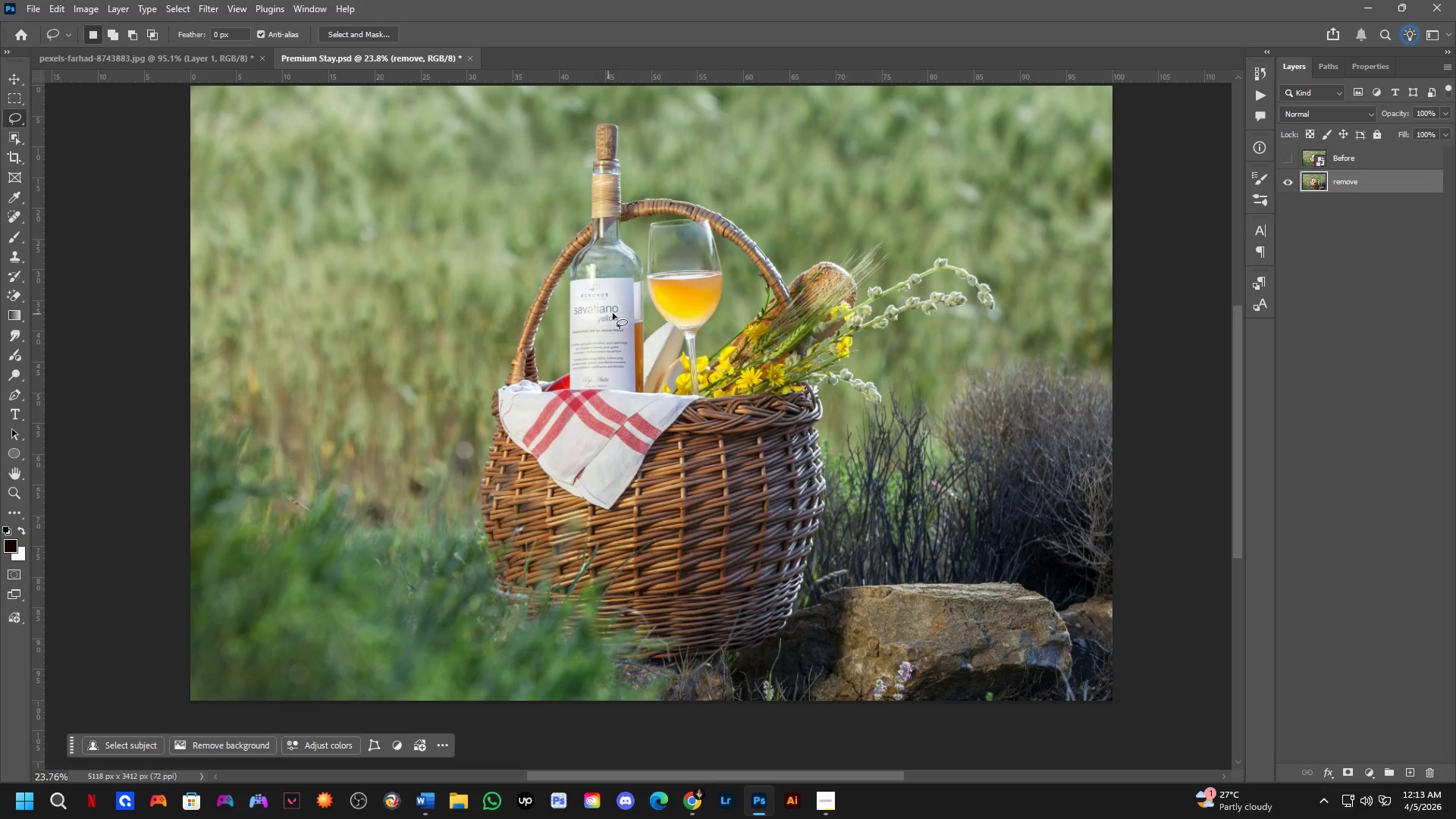 
key(Shift+ShiftLeft)
 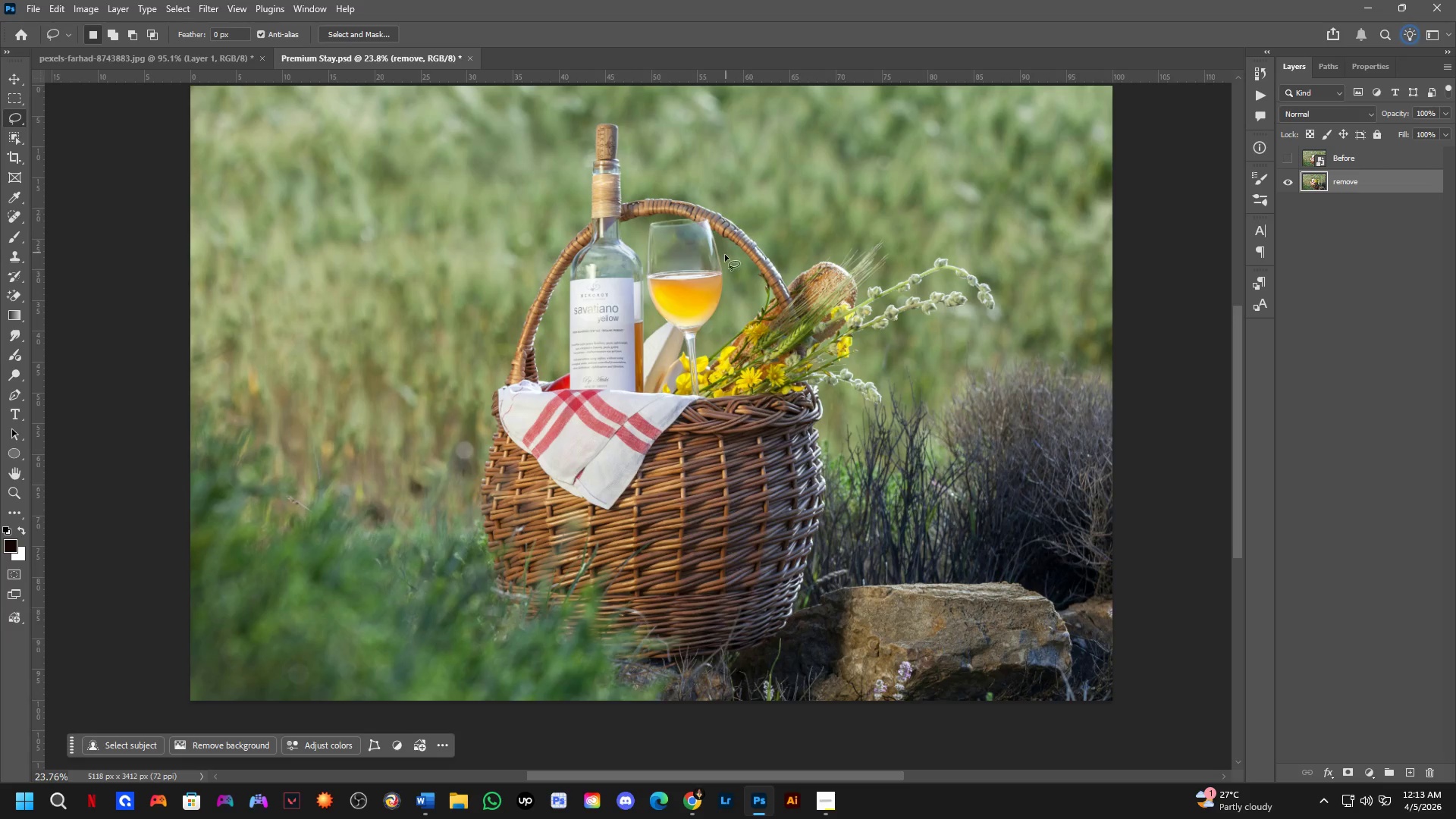 
scroll: coordinate [792, 199], scroll_direction: up, amount: 6.0
 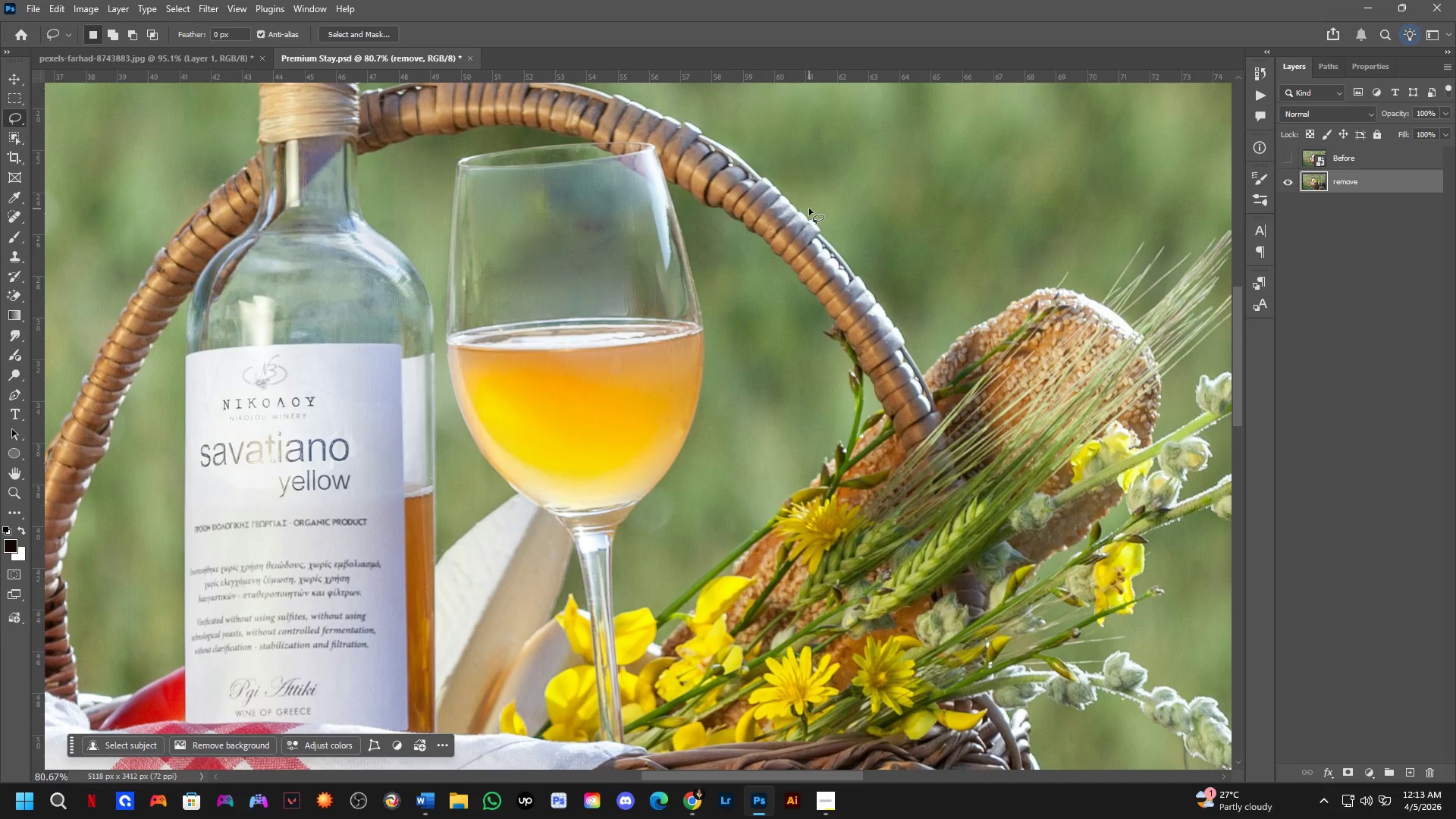 
hold_key(key=Space, duration=0.64)
 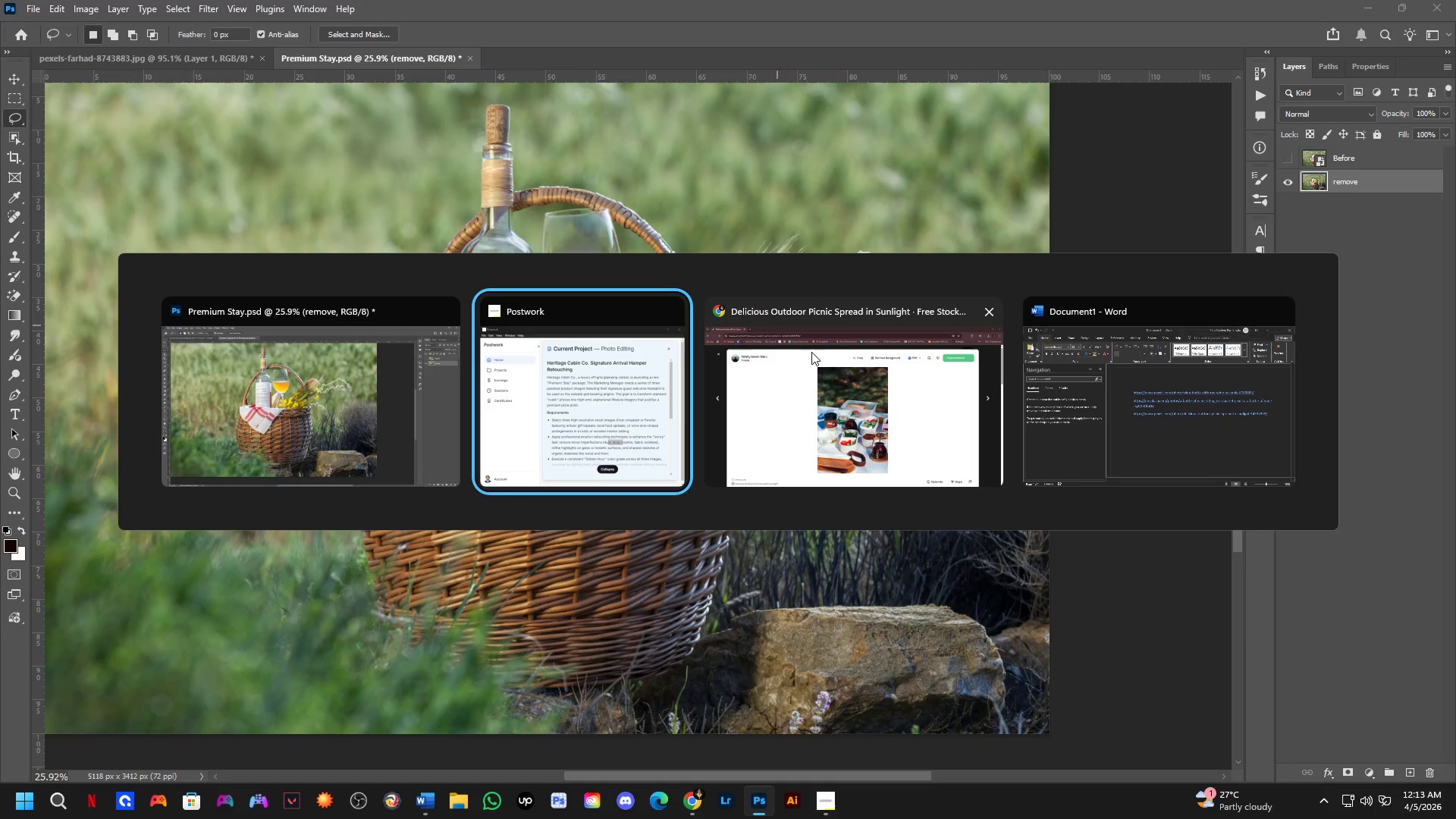 
left_click_drag(start_coordinate=[924, 323], to_coordinate=[774, 327])
 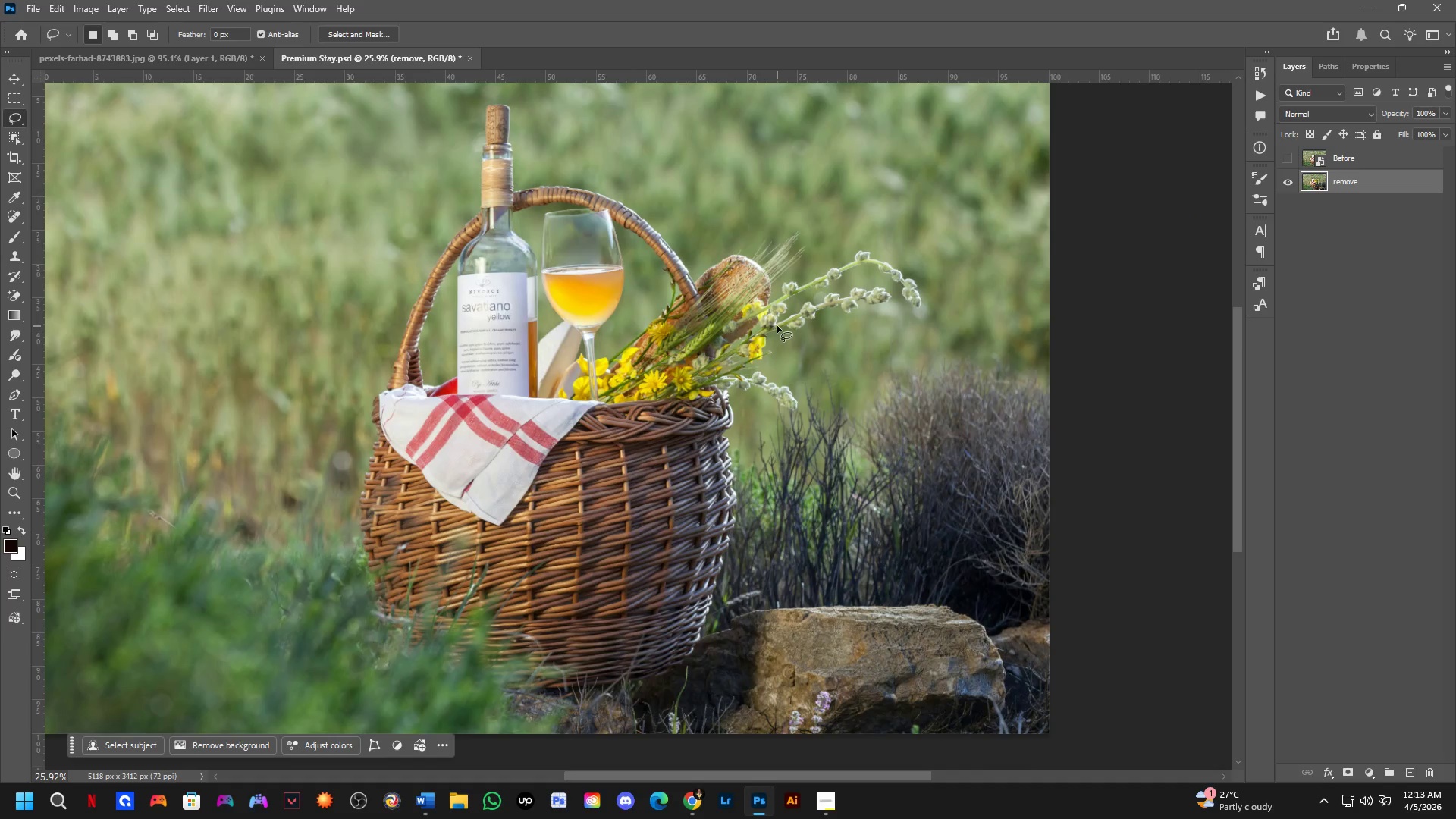 
scroll: coordinate [806, 242], scroll_direction: down, amount: 12.0
 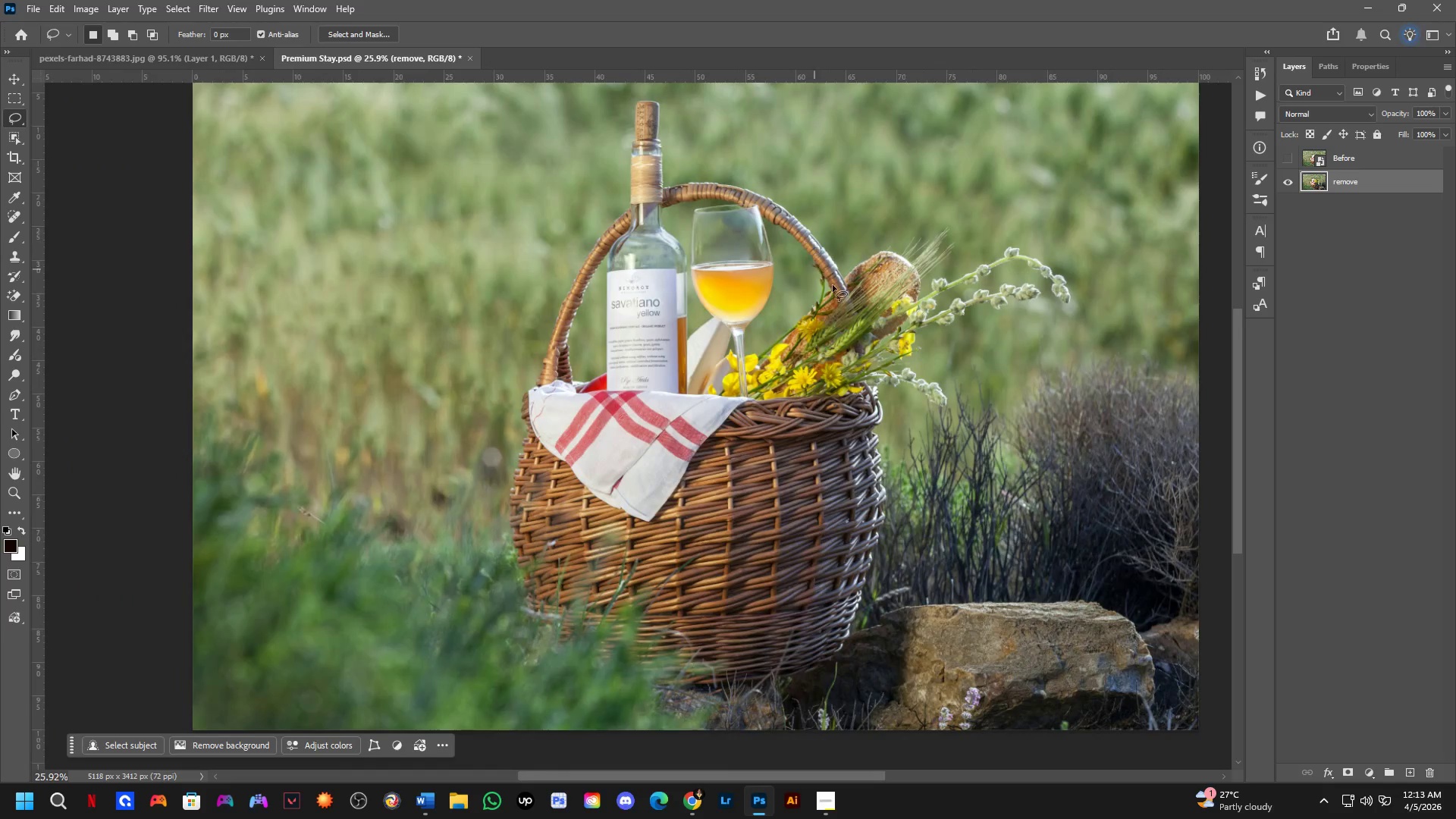 
key(Alt+Tab)